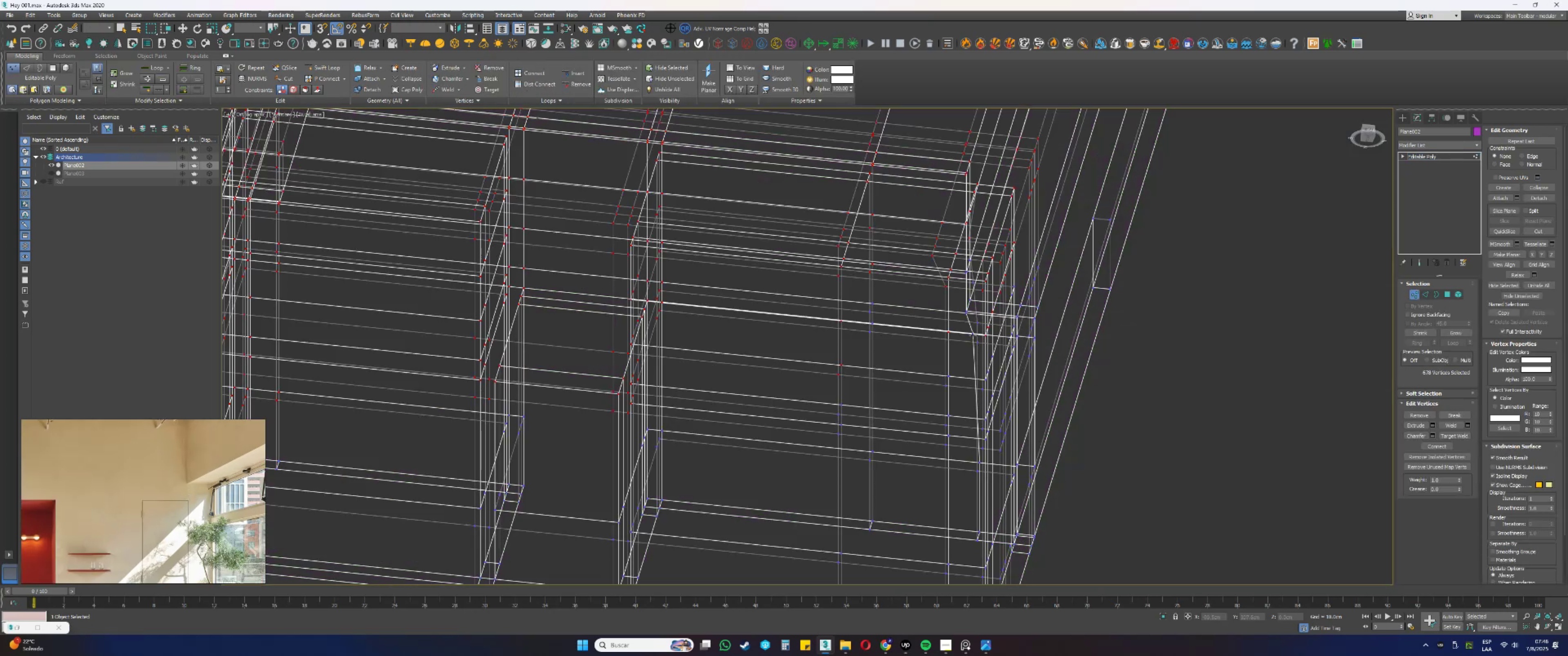 
left_click([973, 335])
 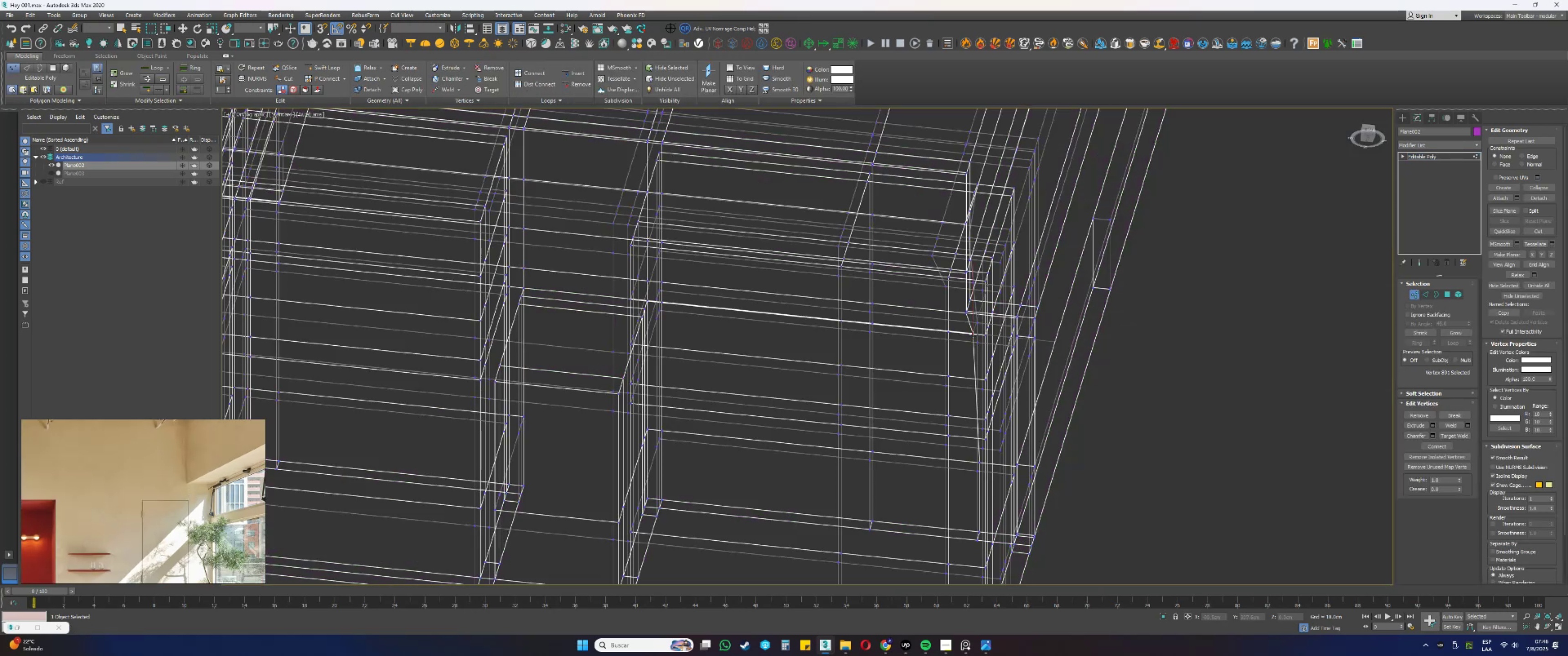 
key(F3)
 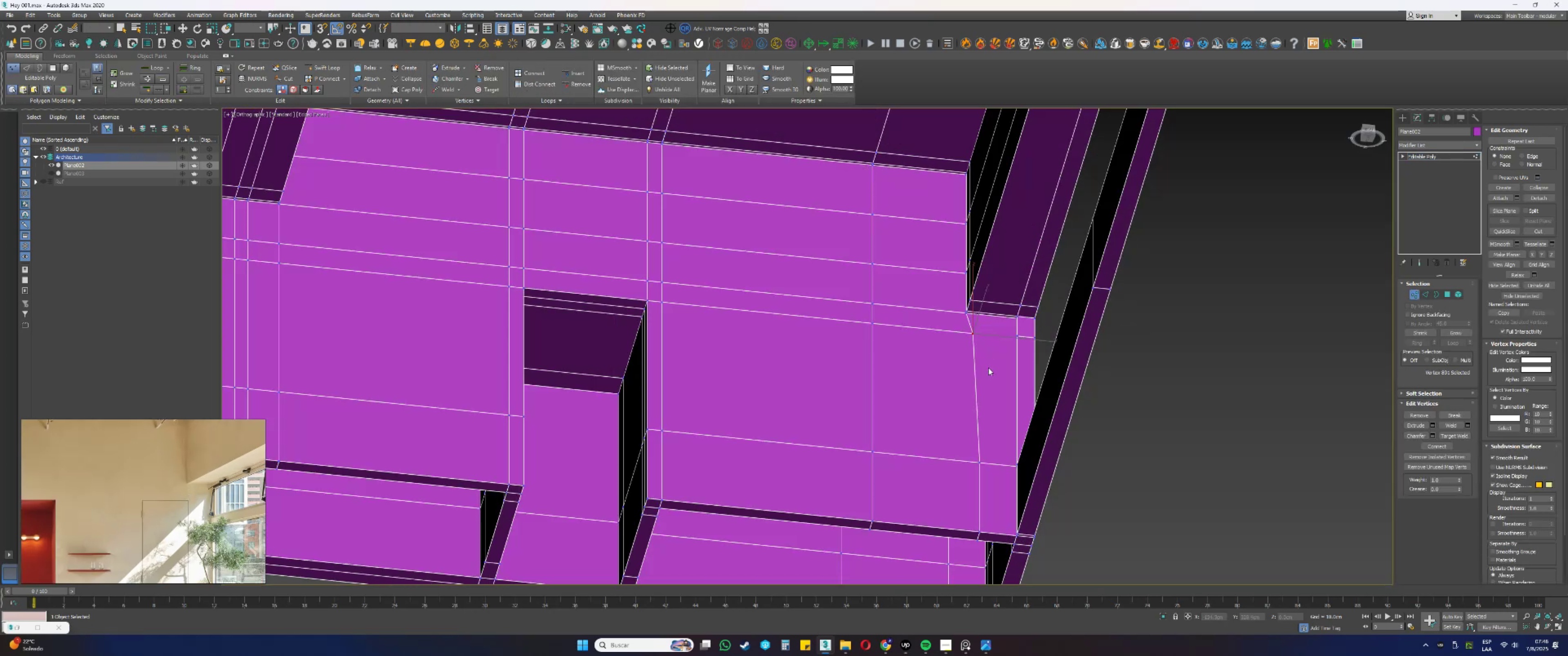 
hold_key(key=AltLeft, duration=1.53)
 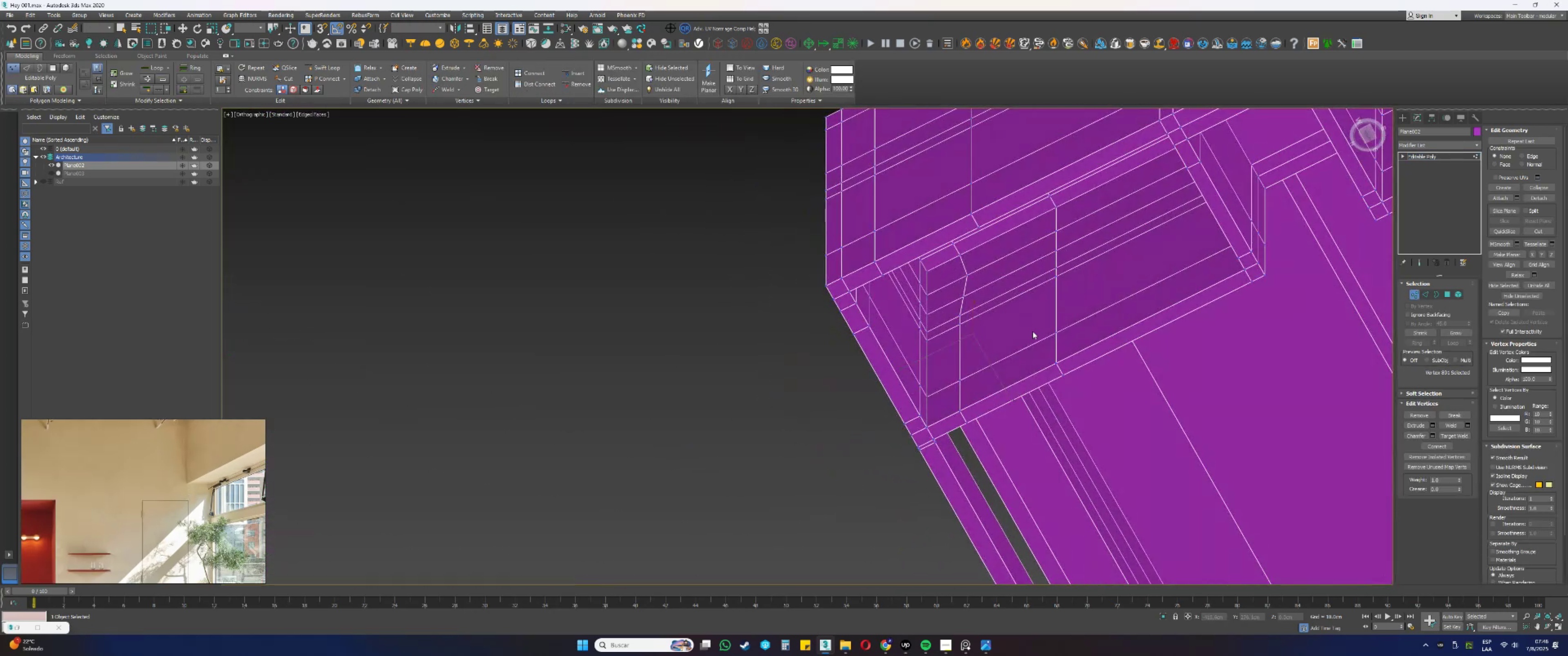 
hold_key(key=AltLeft, duration=0.71)
 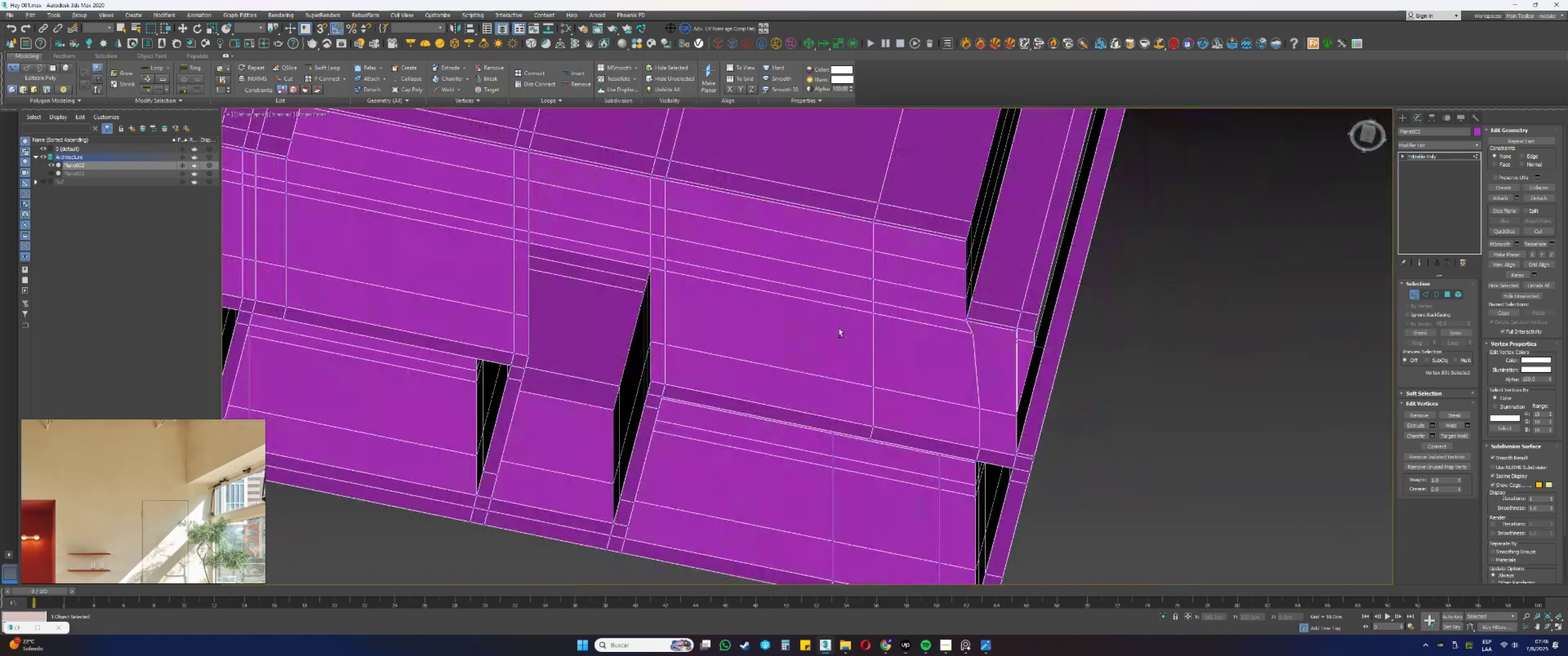 
scroll: coordinate [952, 319], scroll_direction: up, amount: 1.0
 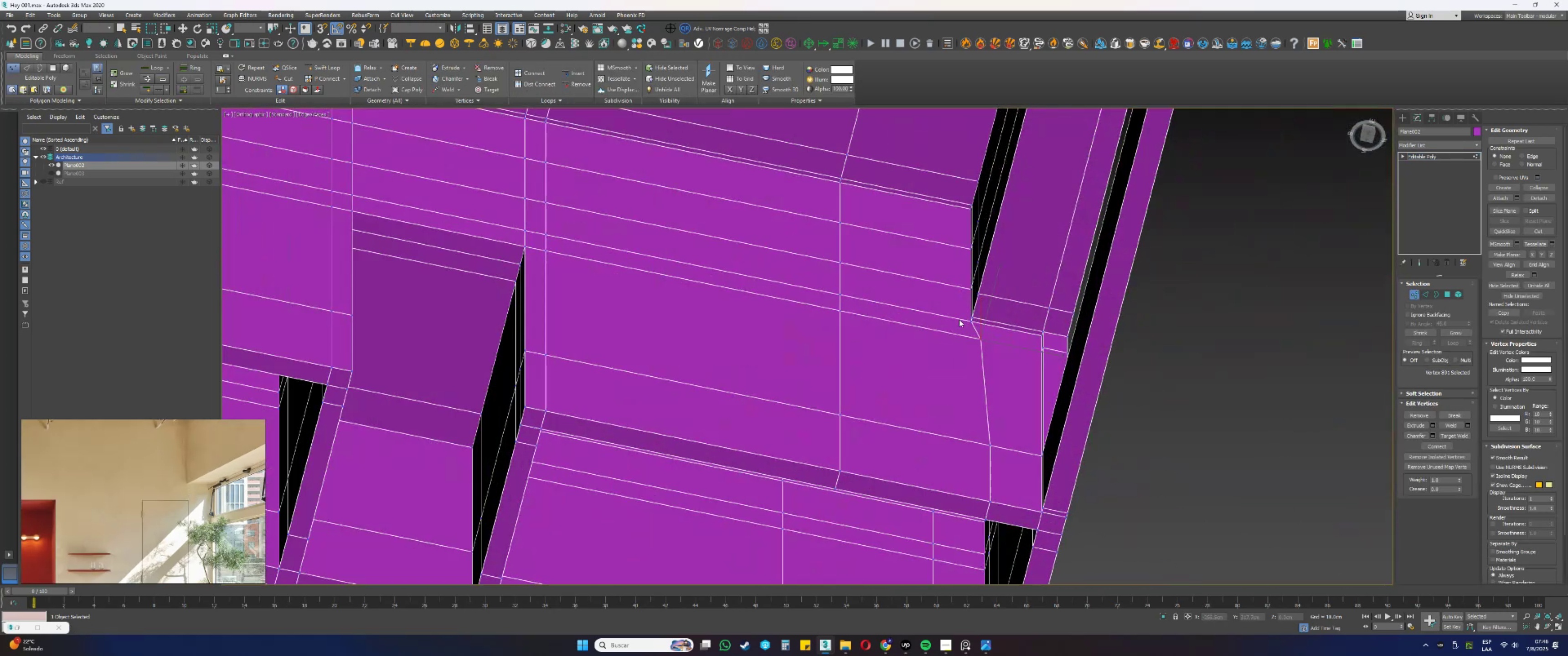 
type(ws)
 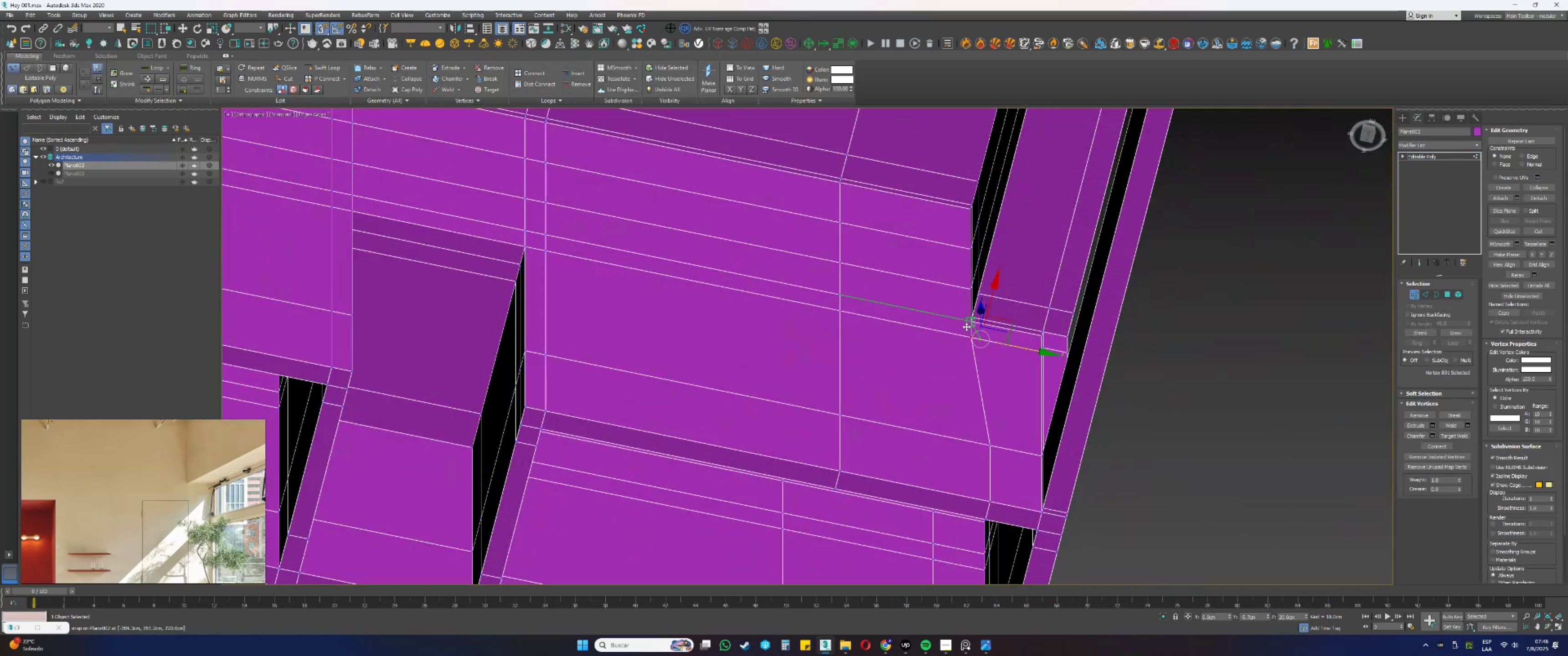 
left_click_drag(start_coordinate=[1021, 348], to_coordinate=[966, 327])
 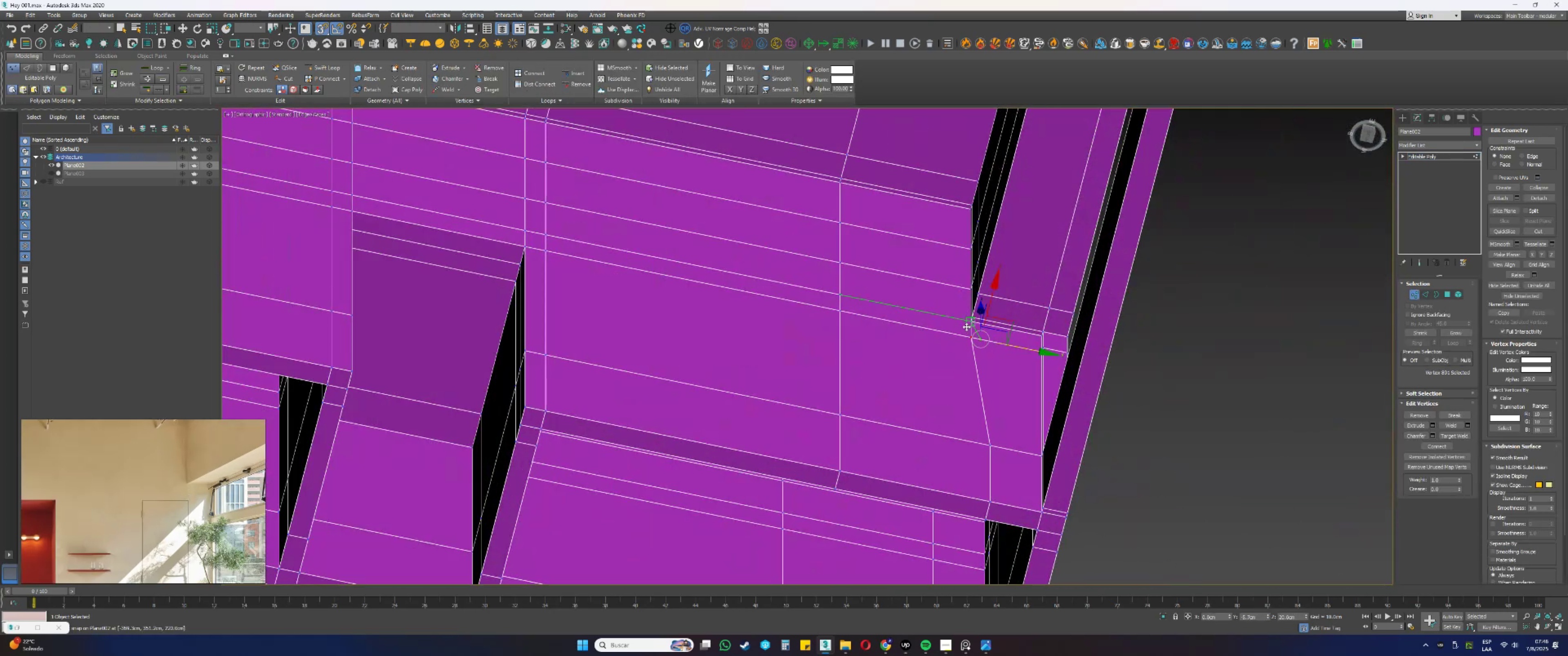 
scroll: coordinate [993, 390], scroll_direction: up, amount: 1.0
 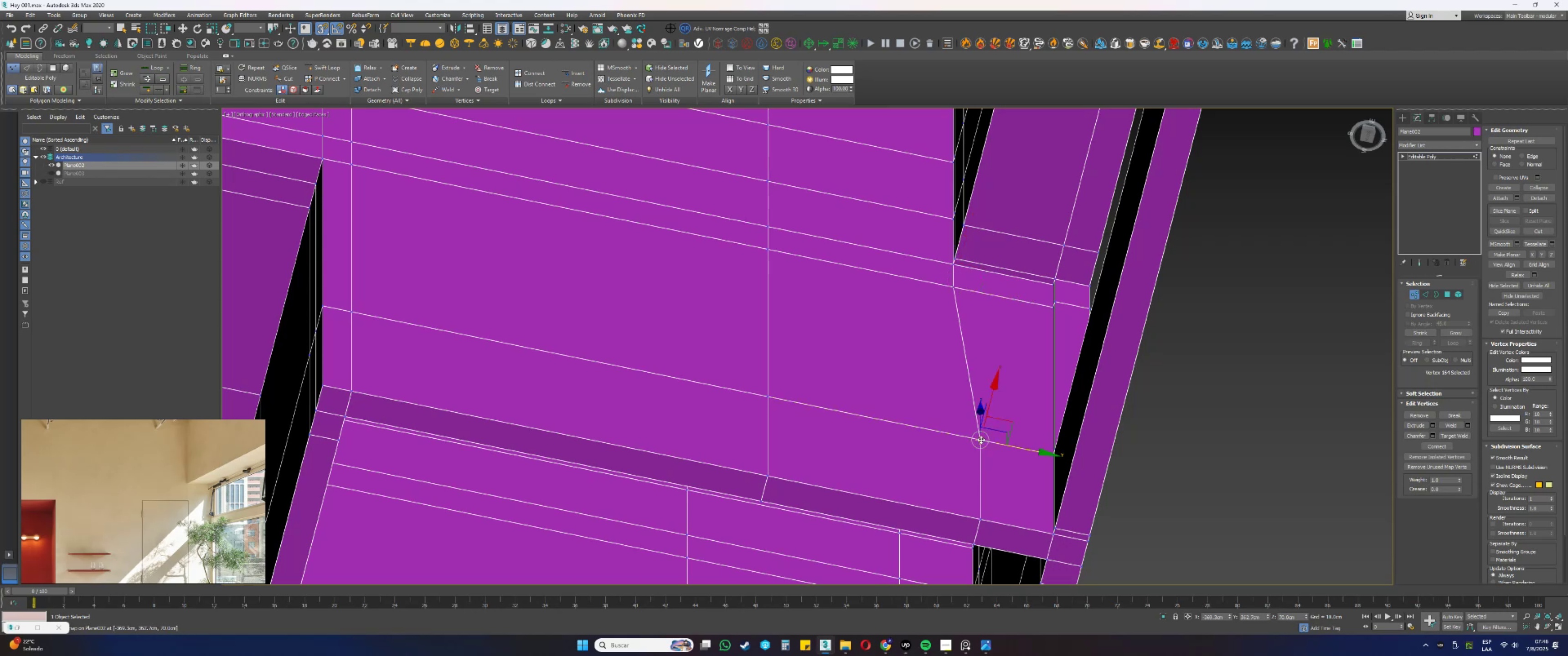 
left_click_drag(start_coordinate=[1021, 449], to_coordinate=[955, 284])
 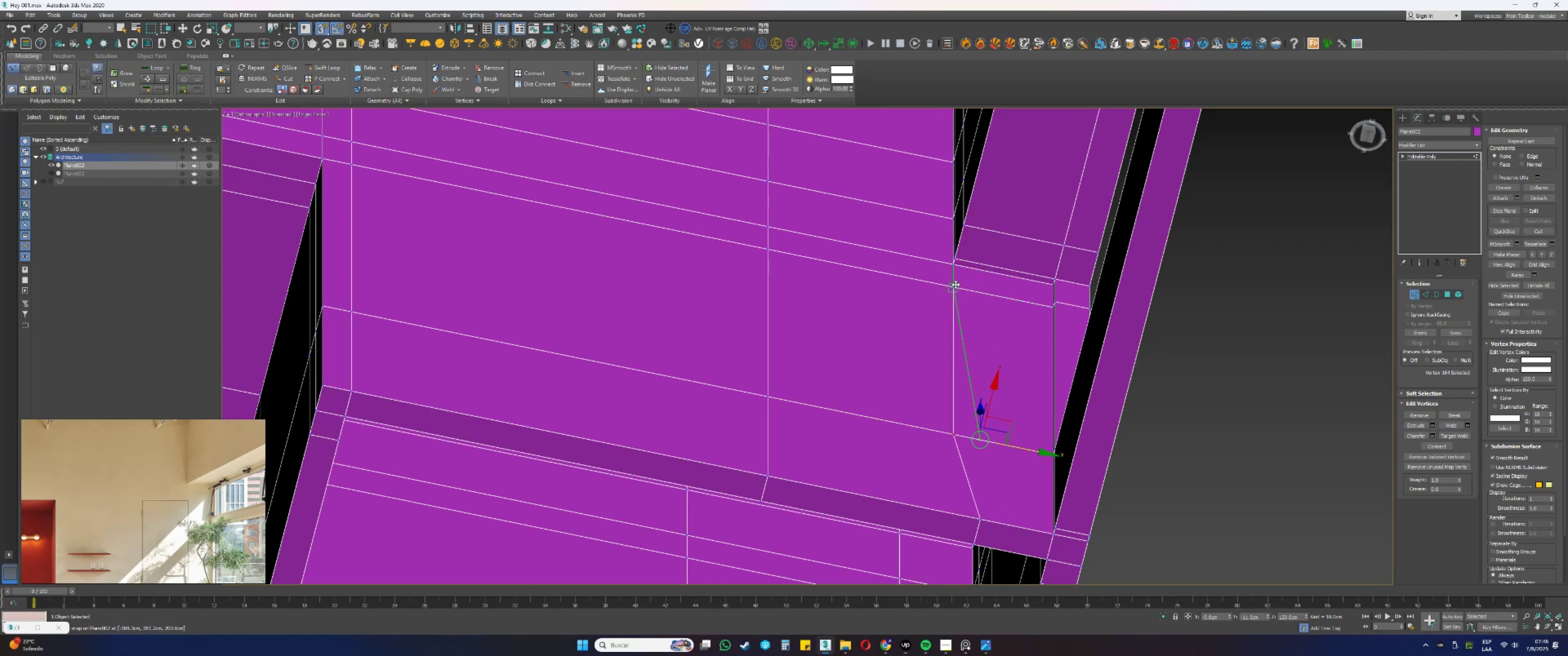 
key(S)
 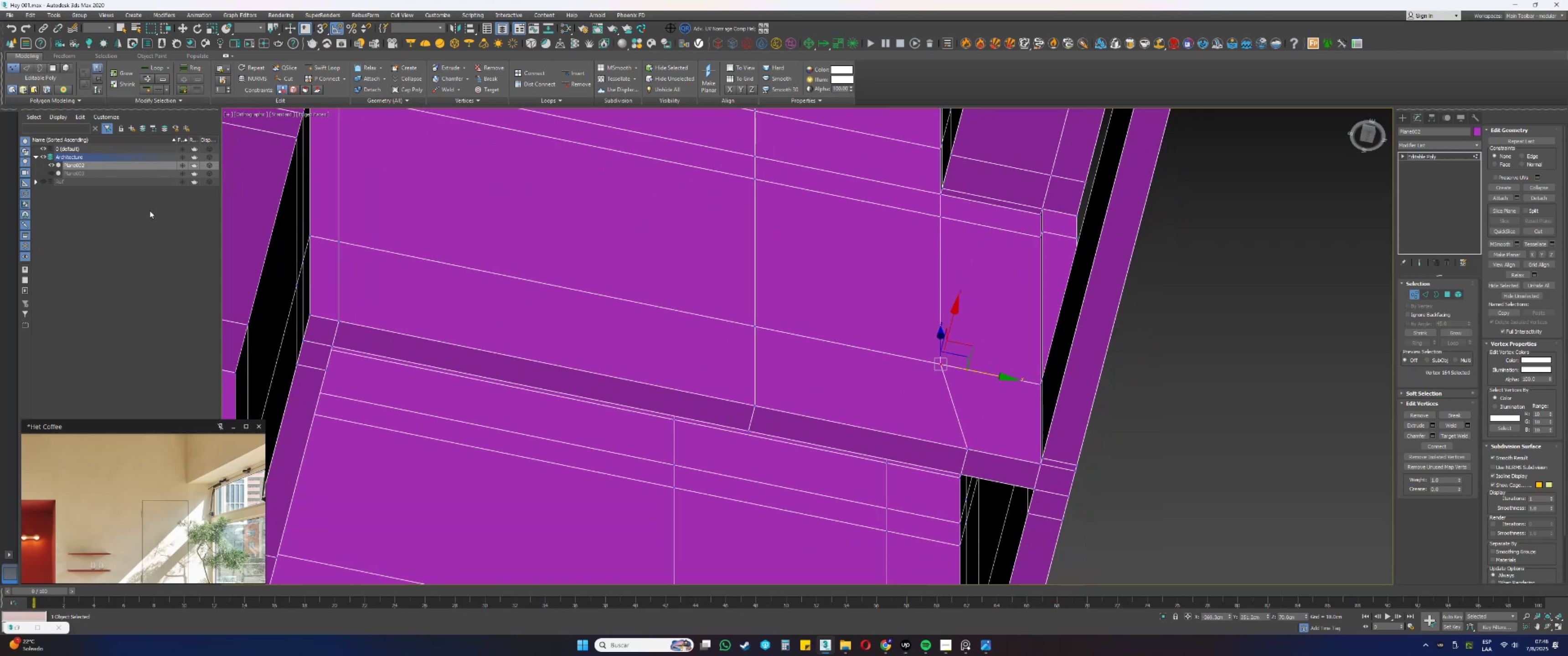 
wait(5.7)
 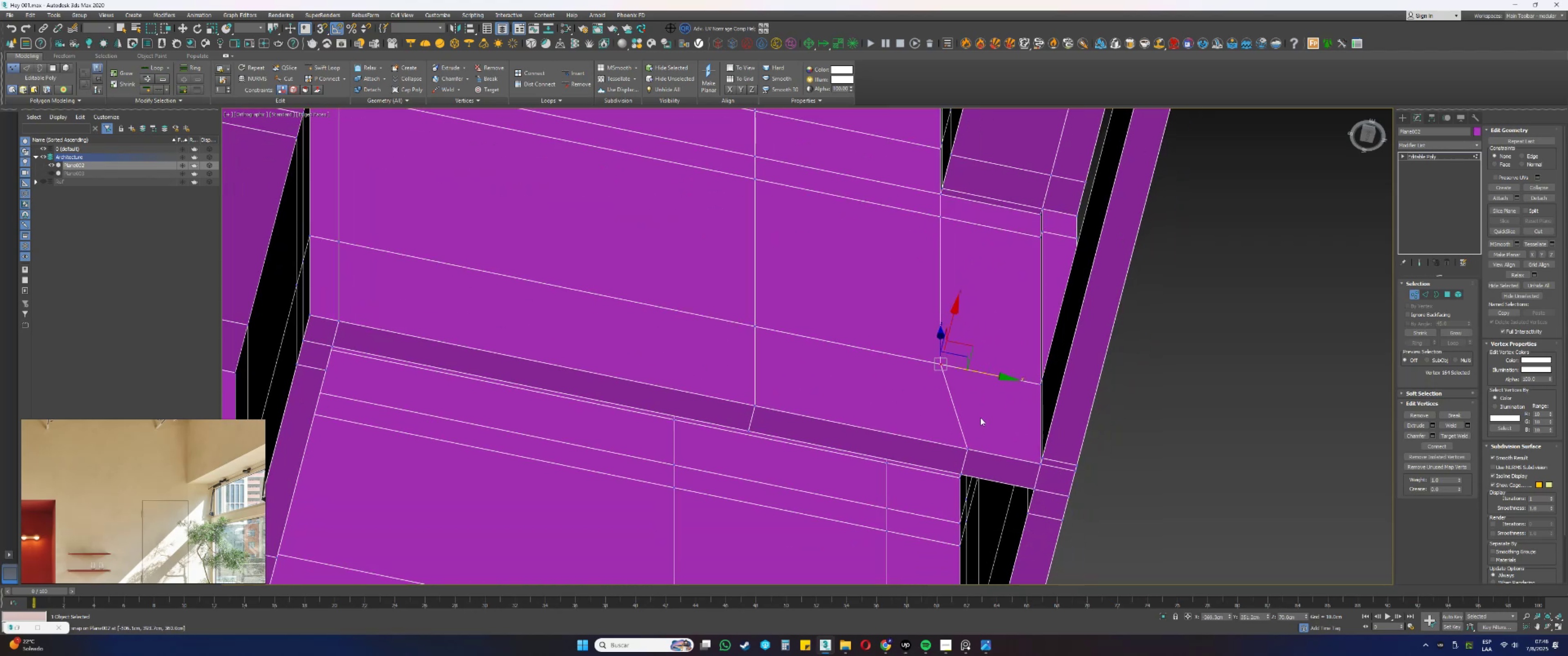 
left_click([49, 170])
 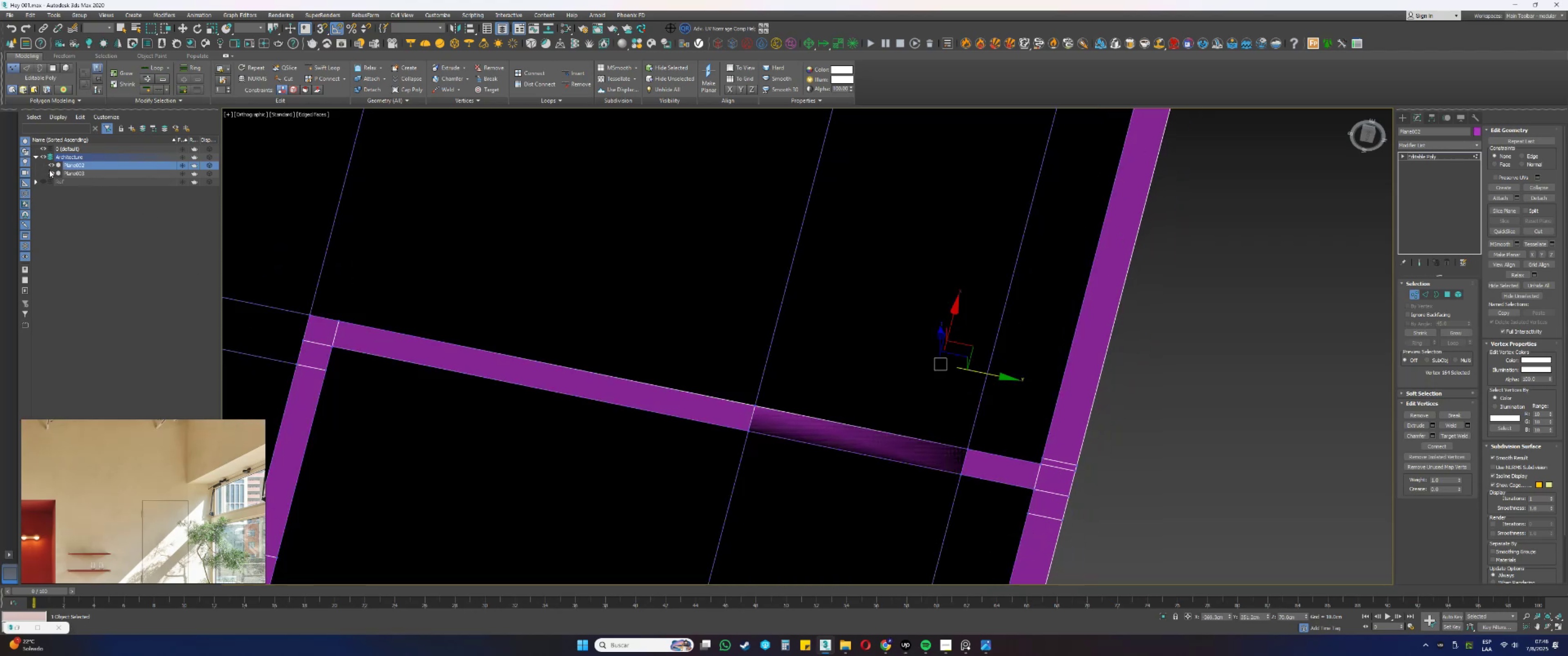 
scroll: coordinate [794, 340], scroll_direction: down, amount: 5.0
 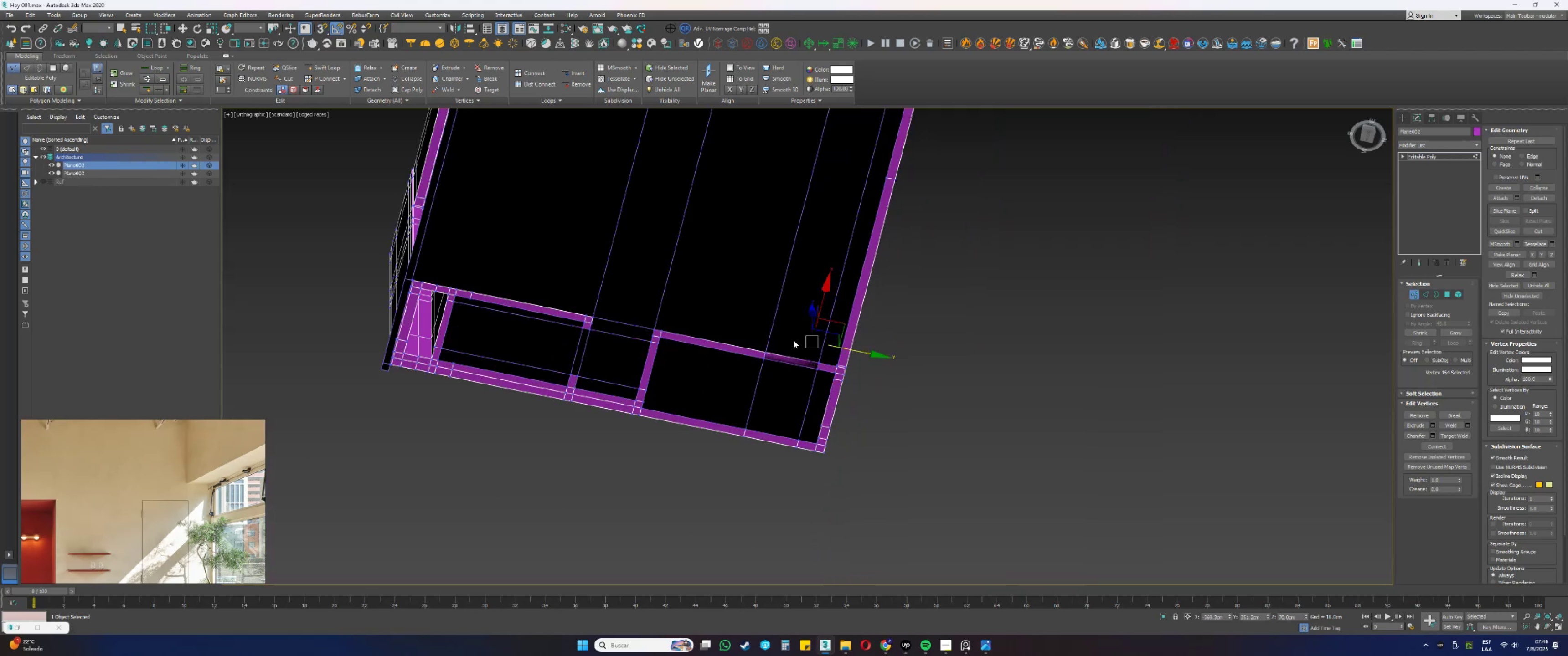 
hold_key(key=AltLeft, duration=1.07)
scroll: coordinate [862, 417], scroll_direction: up, amount: 1.0
 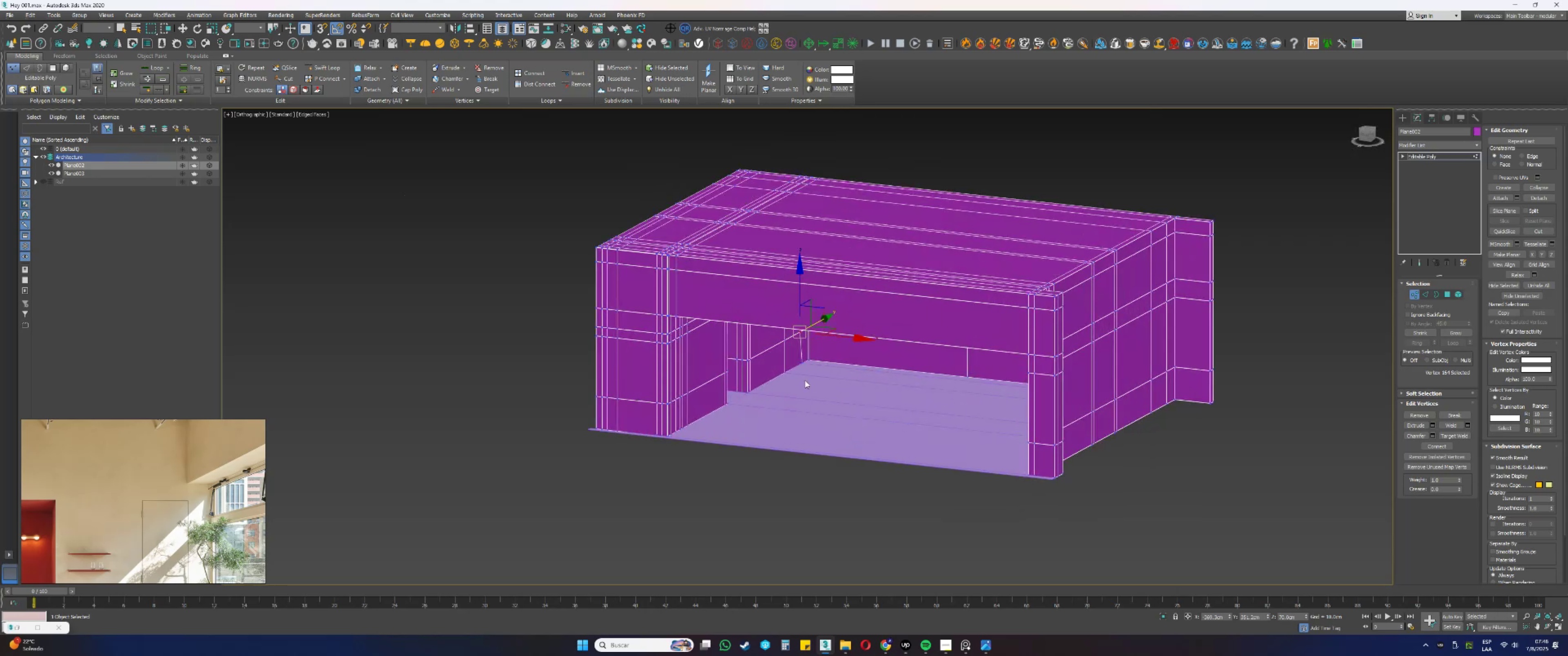 
hold_key(key=AltLeft, duration=0.43)
 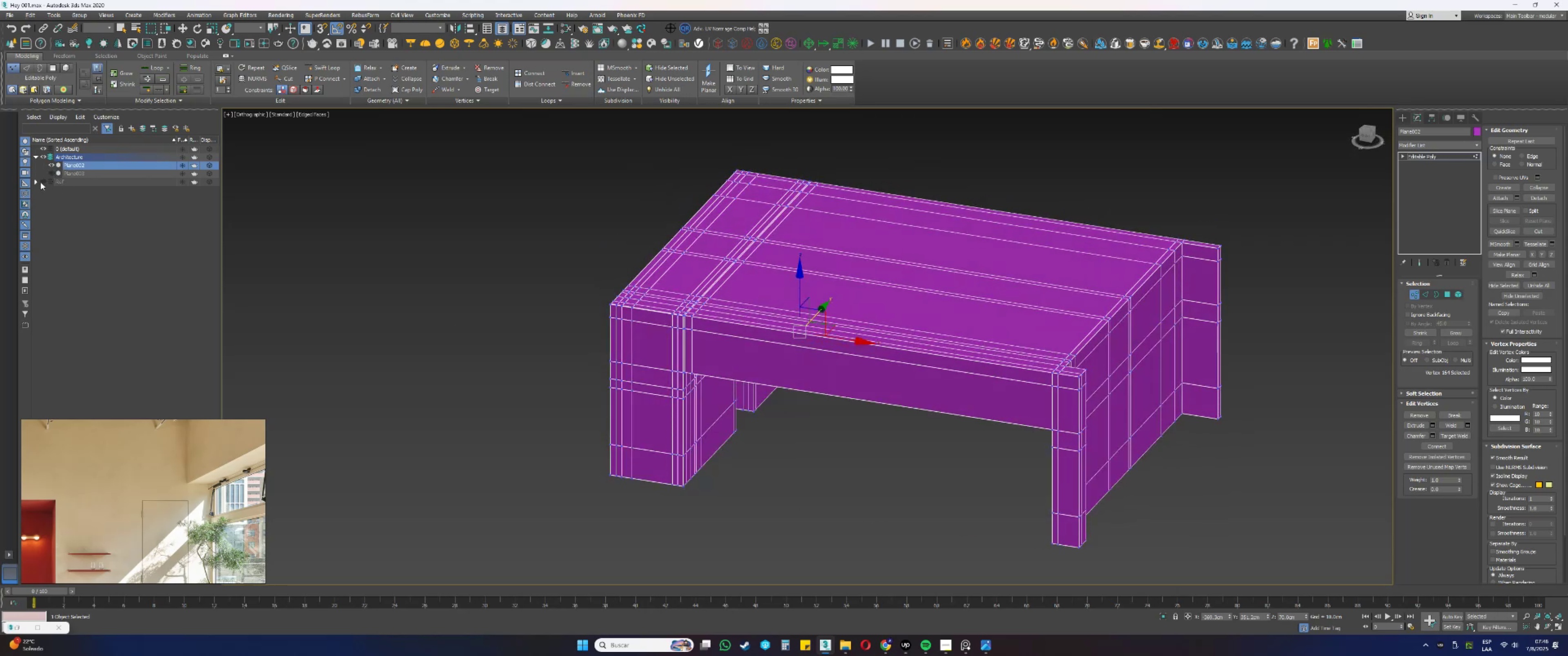 
key(Alt+AltLeft)
 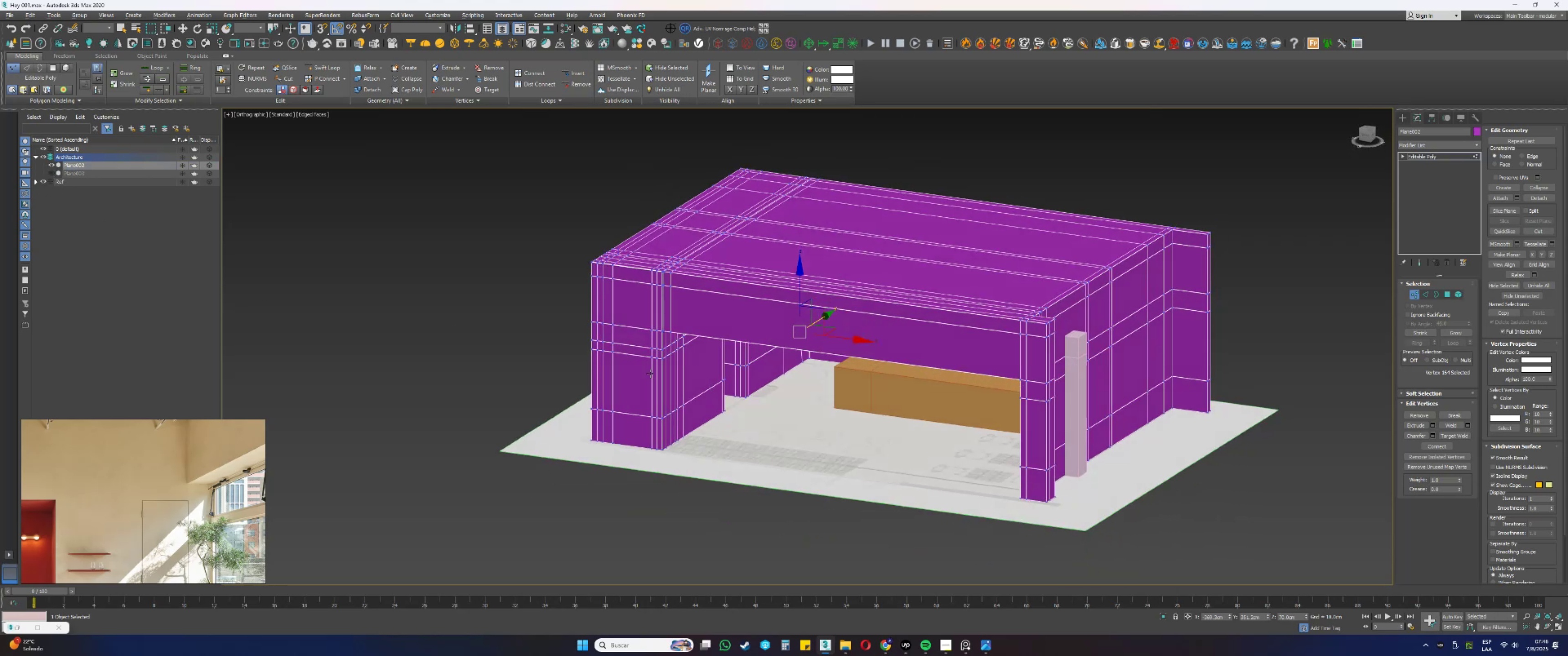 
scroll: coordinate [893, 296], scroll_direction: up, amount: 10.0
 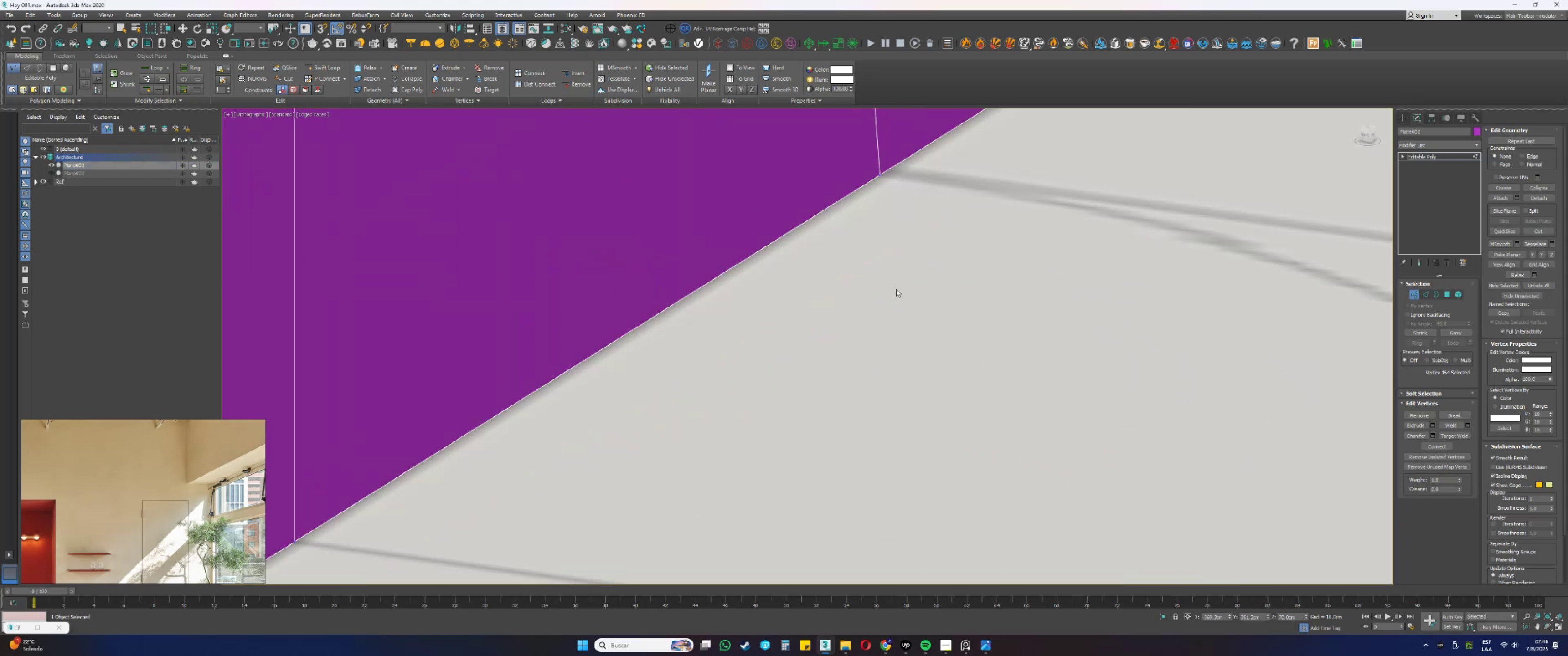 
scroll: coordinate [343, 294], scroll_direction: down, amount: 9.0
 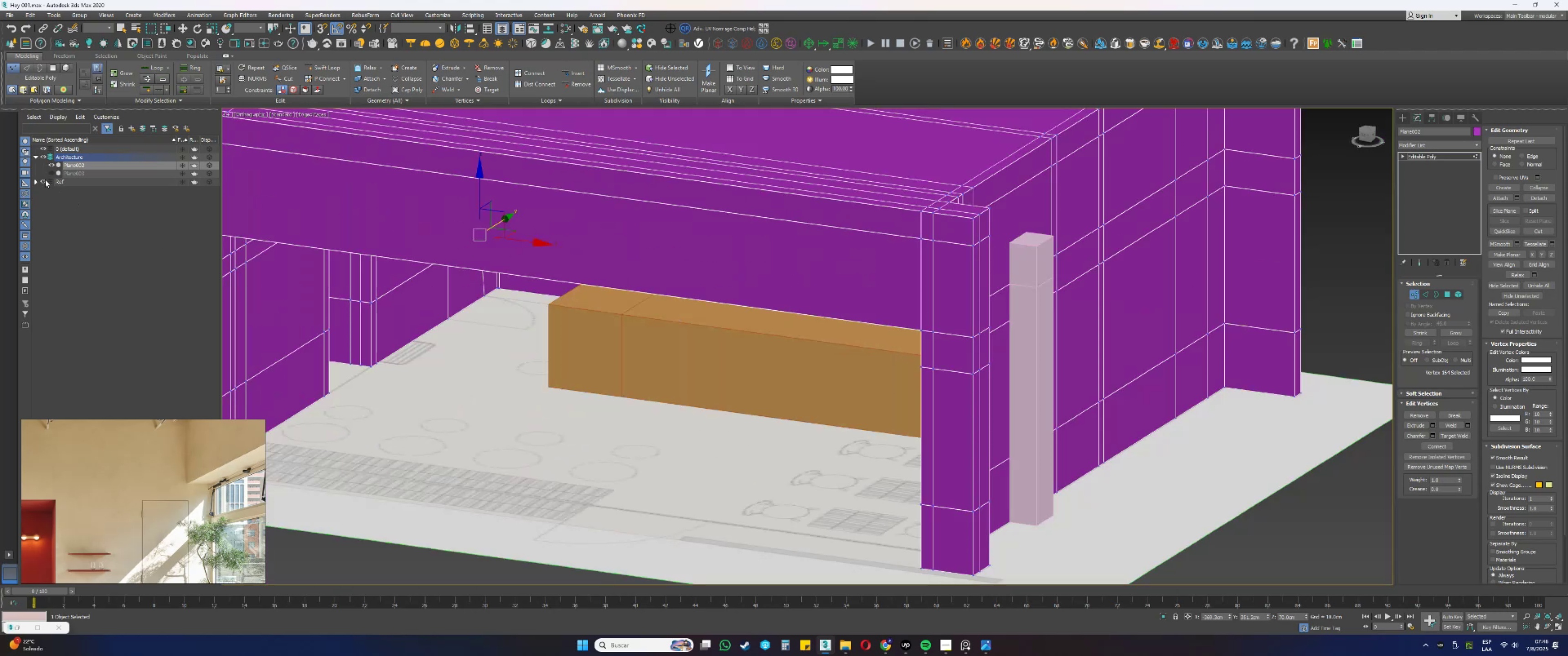 
left_click([43, 180])
 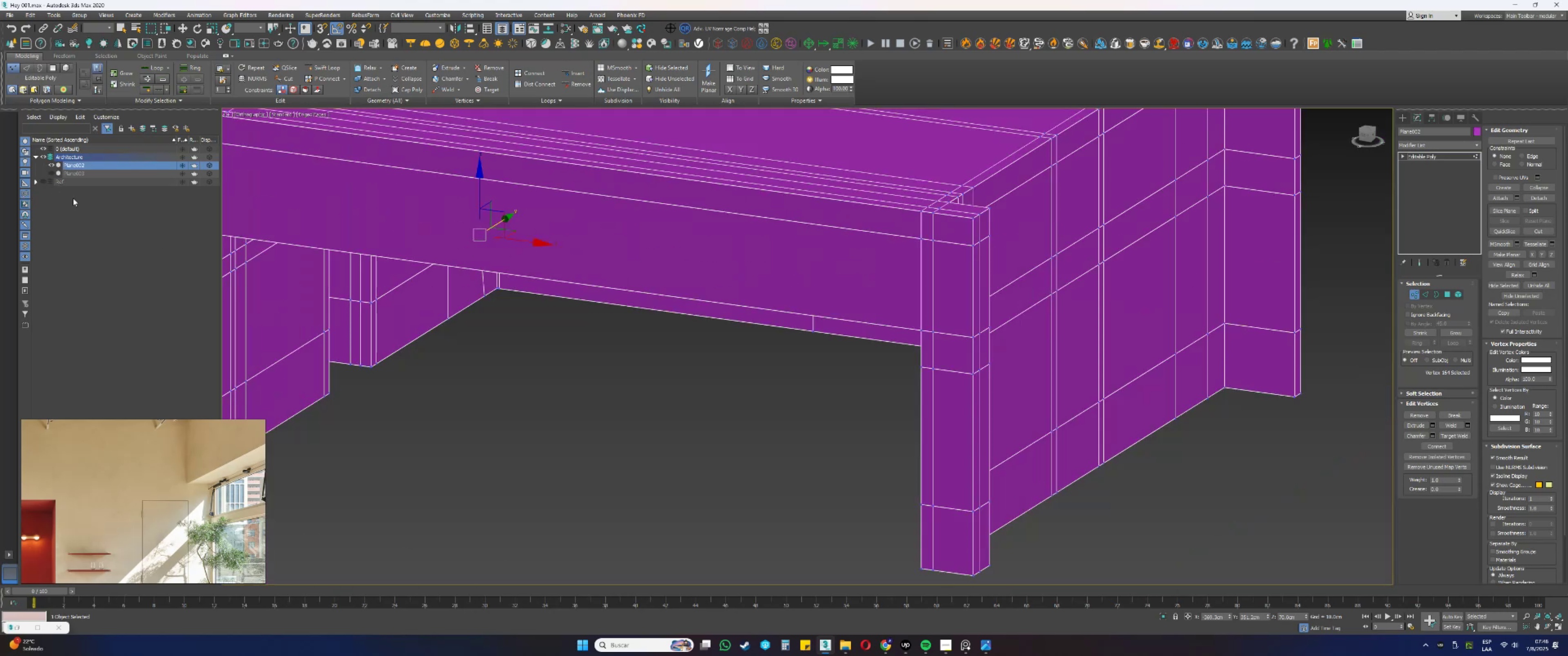 
hold_key(key=AltLeft, duration=0.62)
 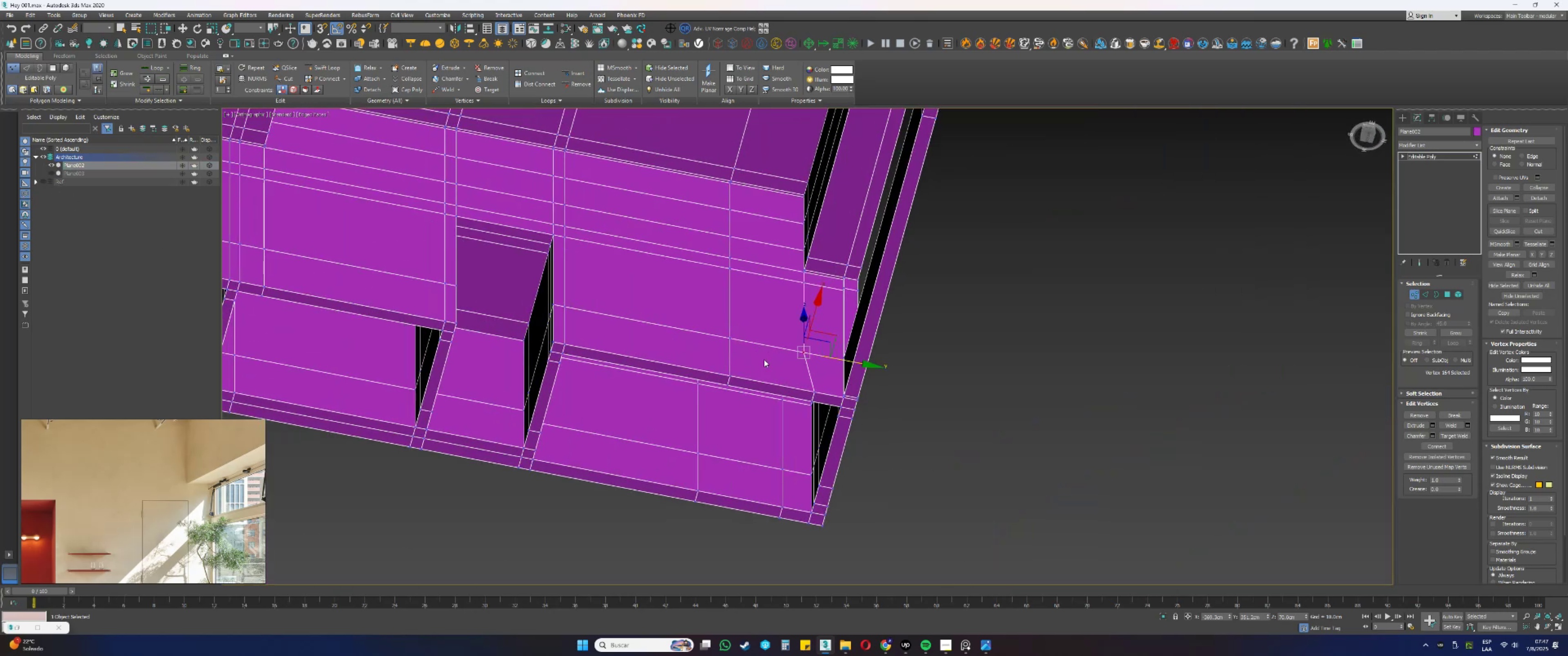 
key(Alt+AltLeft)
 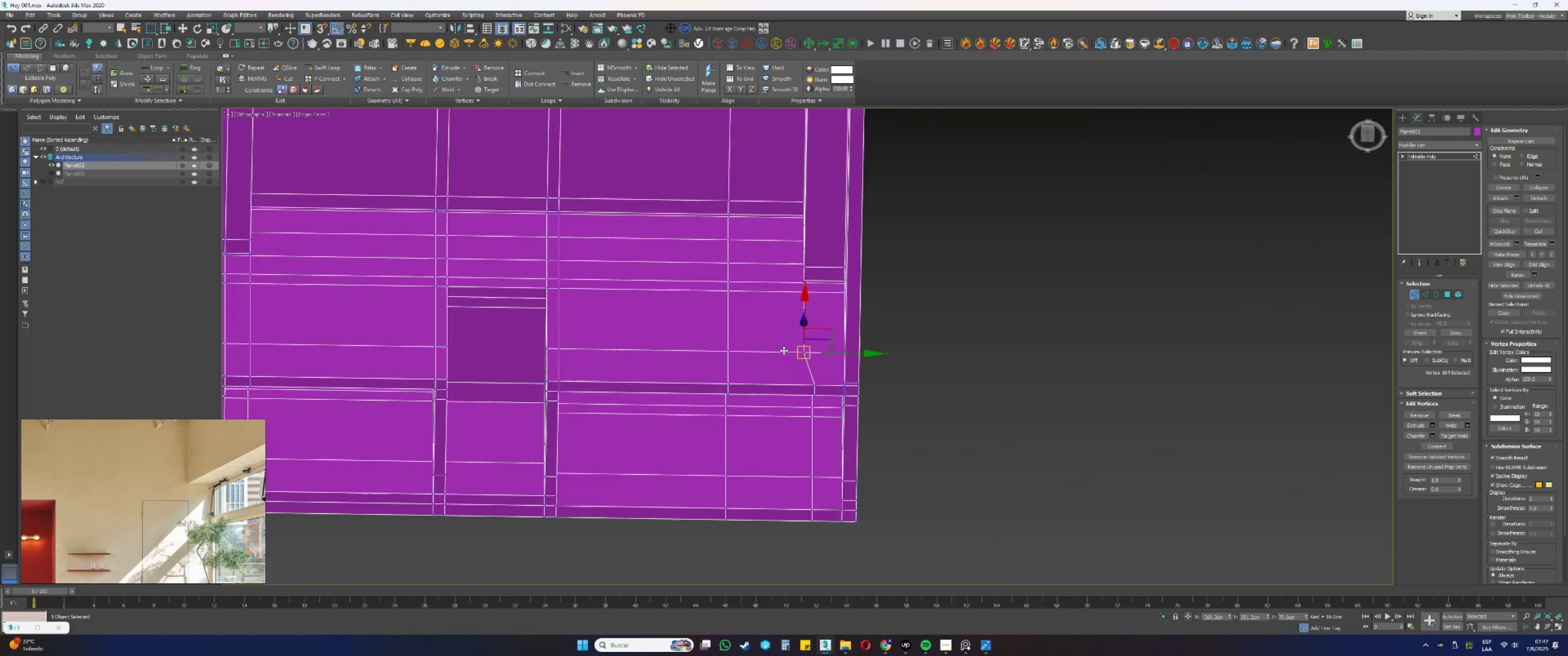 
scroll: coordinate [802, 348], scroll_direction: up, amount: 2.0
 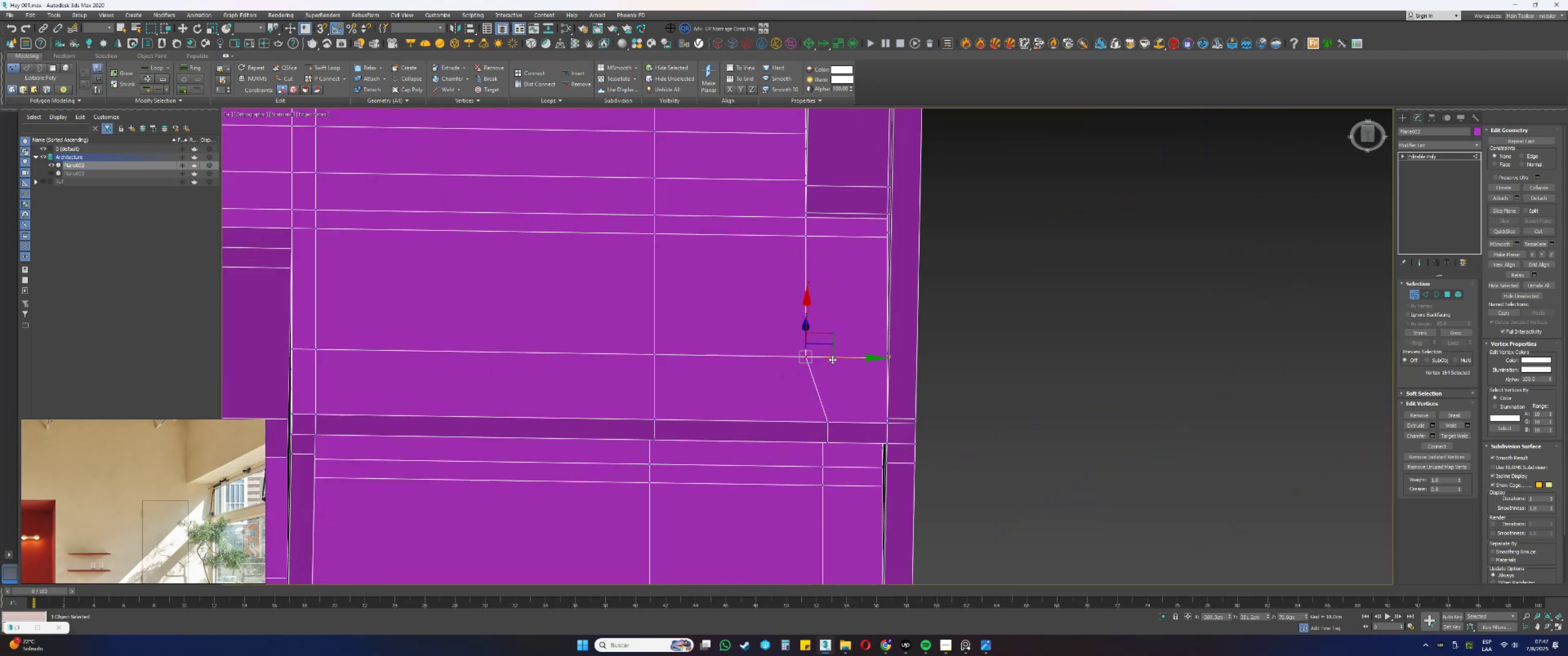 
hold_key(key=AltLeft, duration=0.54)
 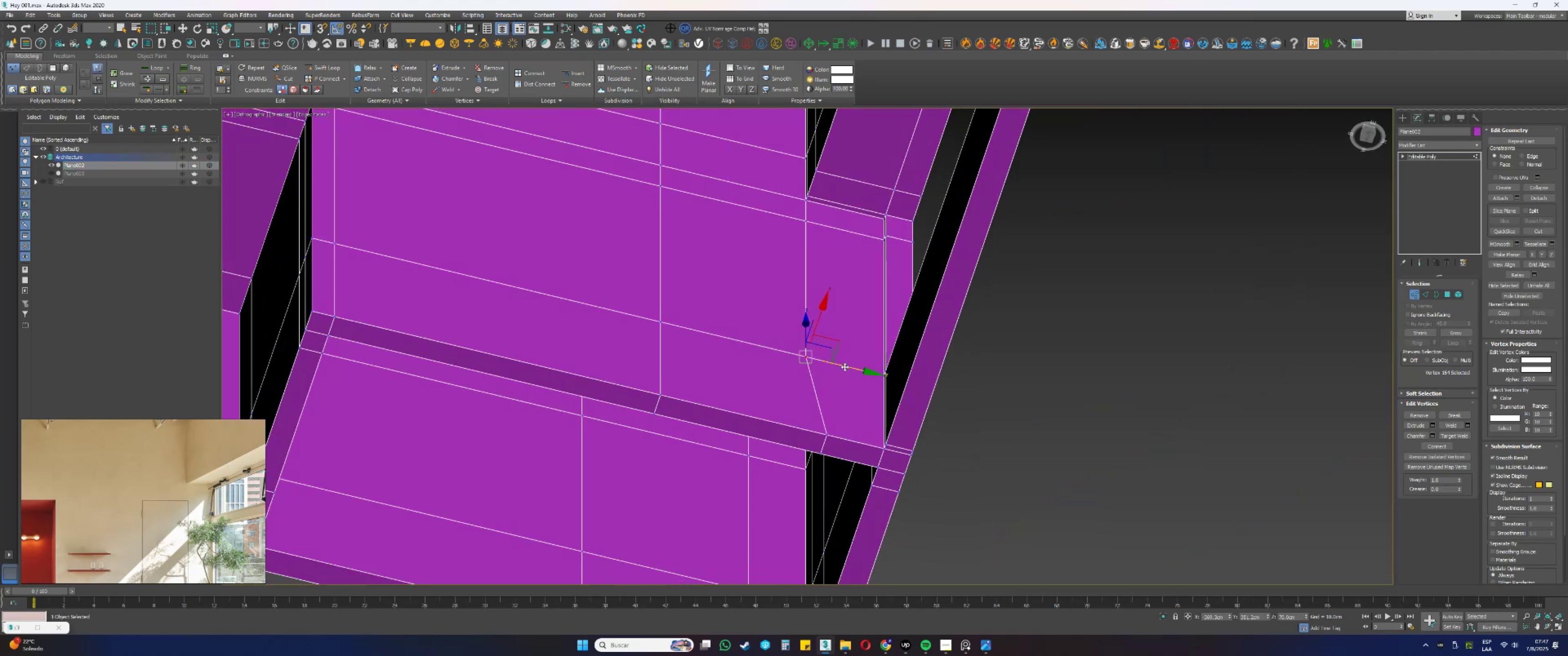 
left_click_drag(start_coordinate=[843, 367], to_coordinate=[826, 433])
 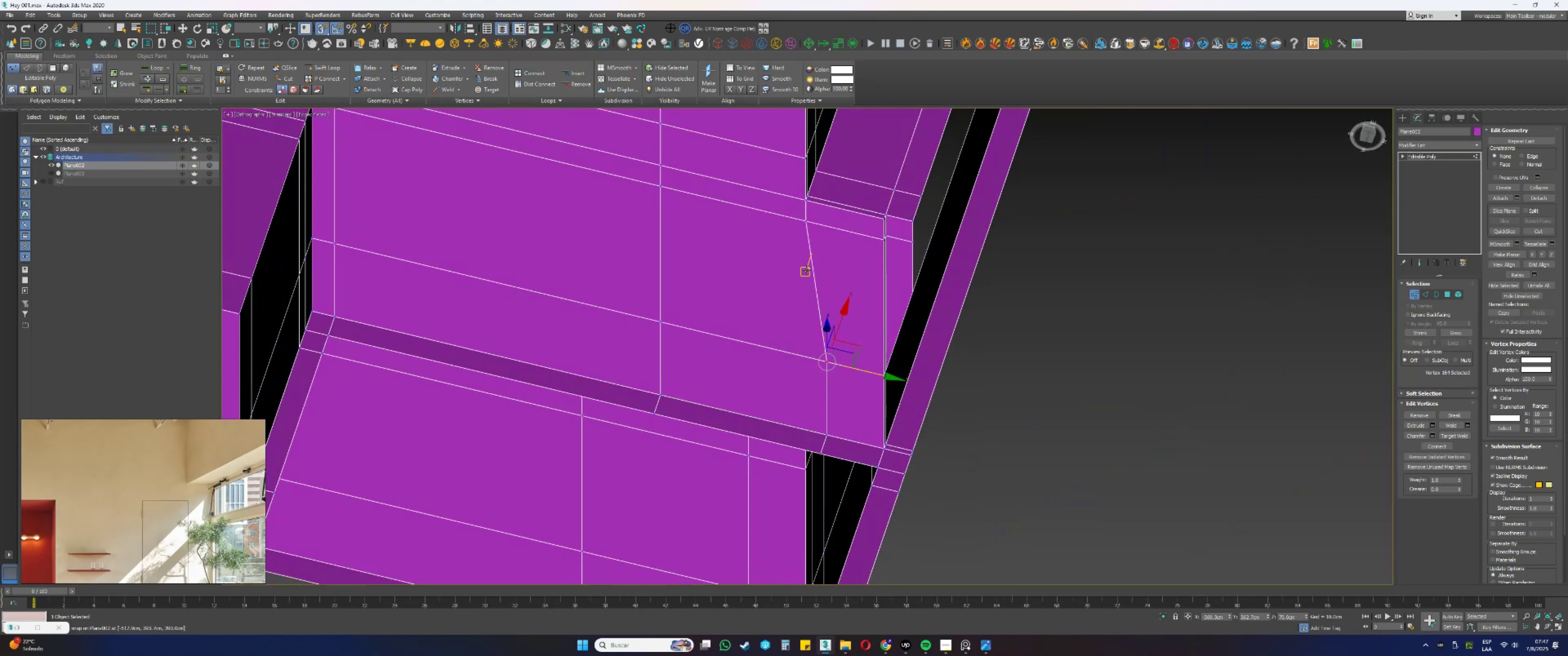 
key(S)
 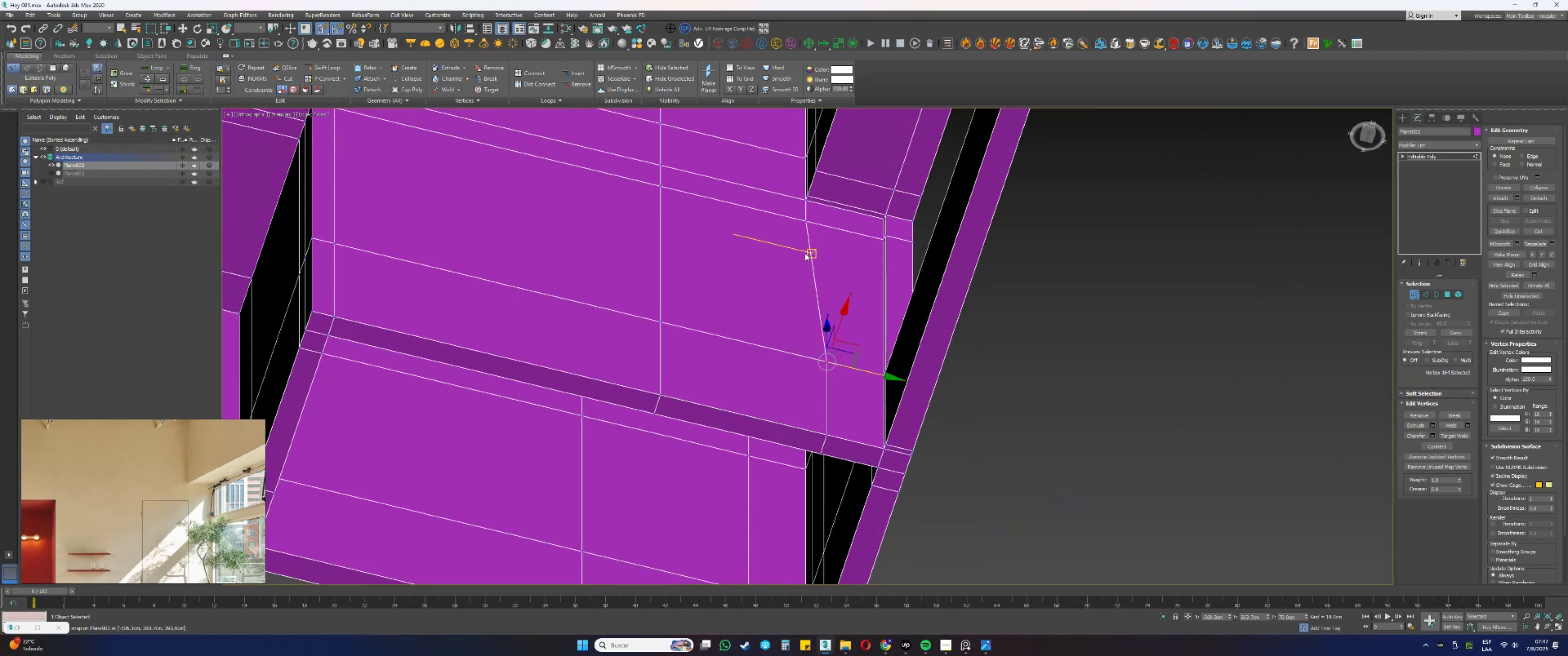 
left_click([806, 220])
 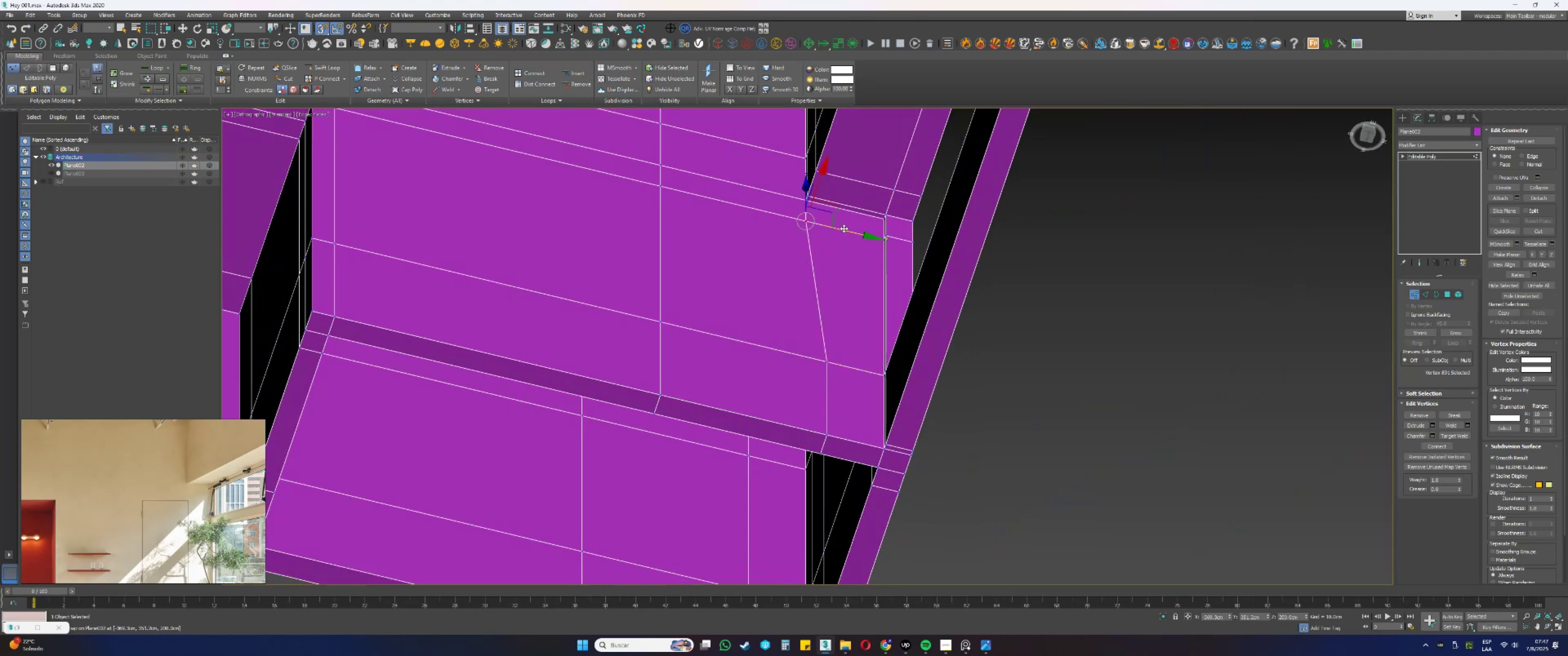 
left_click_drag(start_coordinate=[846, 231], to_coordinate=[825, 359])
 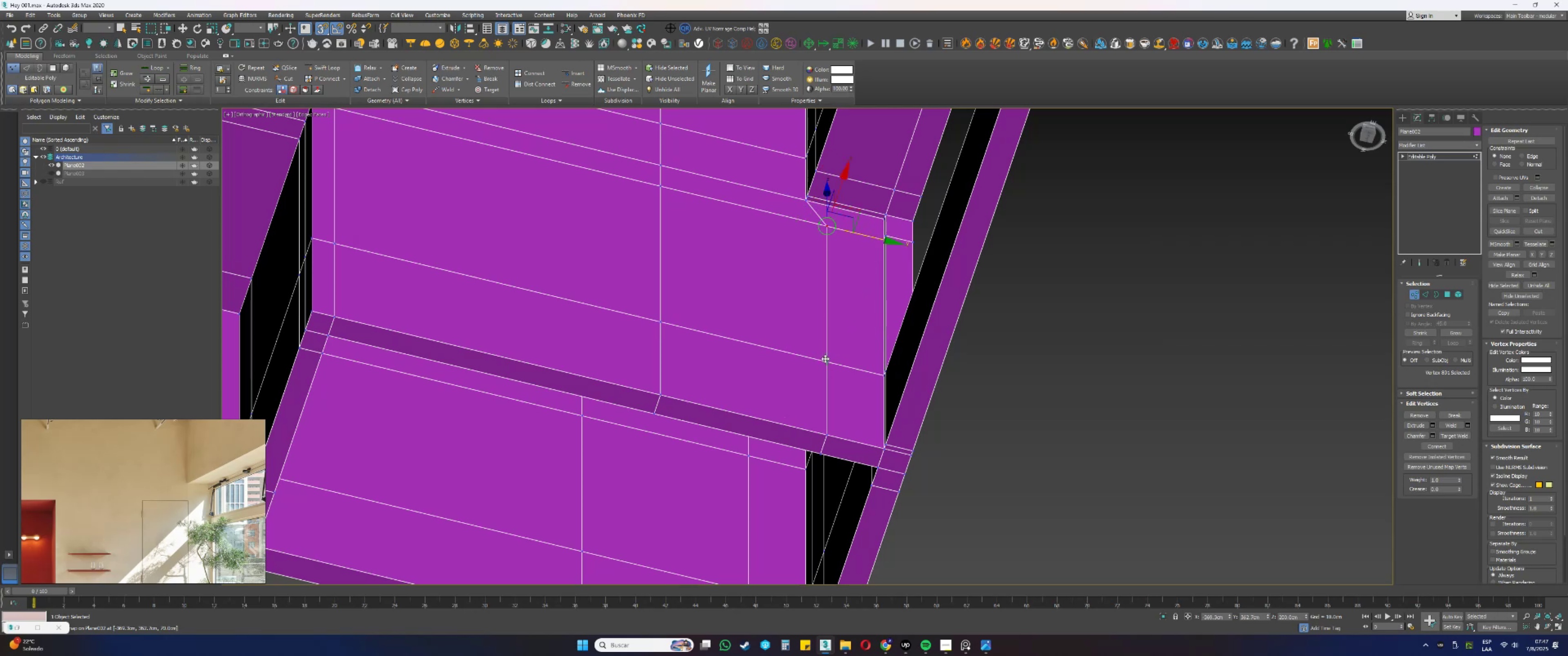 
key(S)
 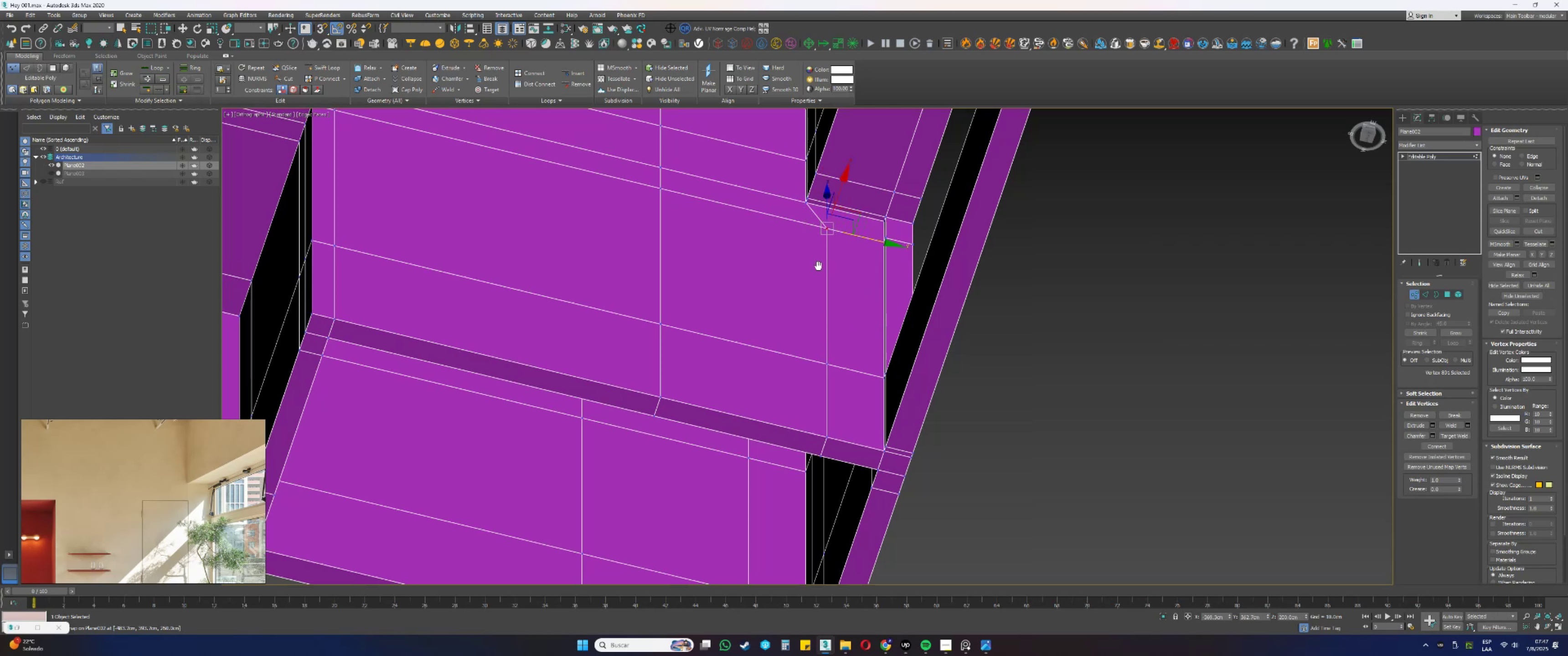 
hold_key(key=AltLeft, duration=0.33)
 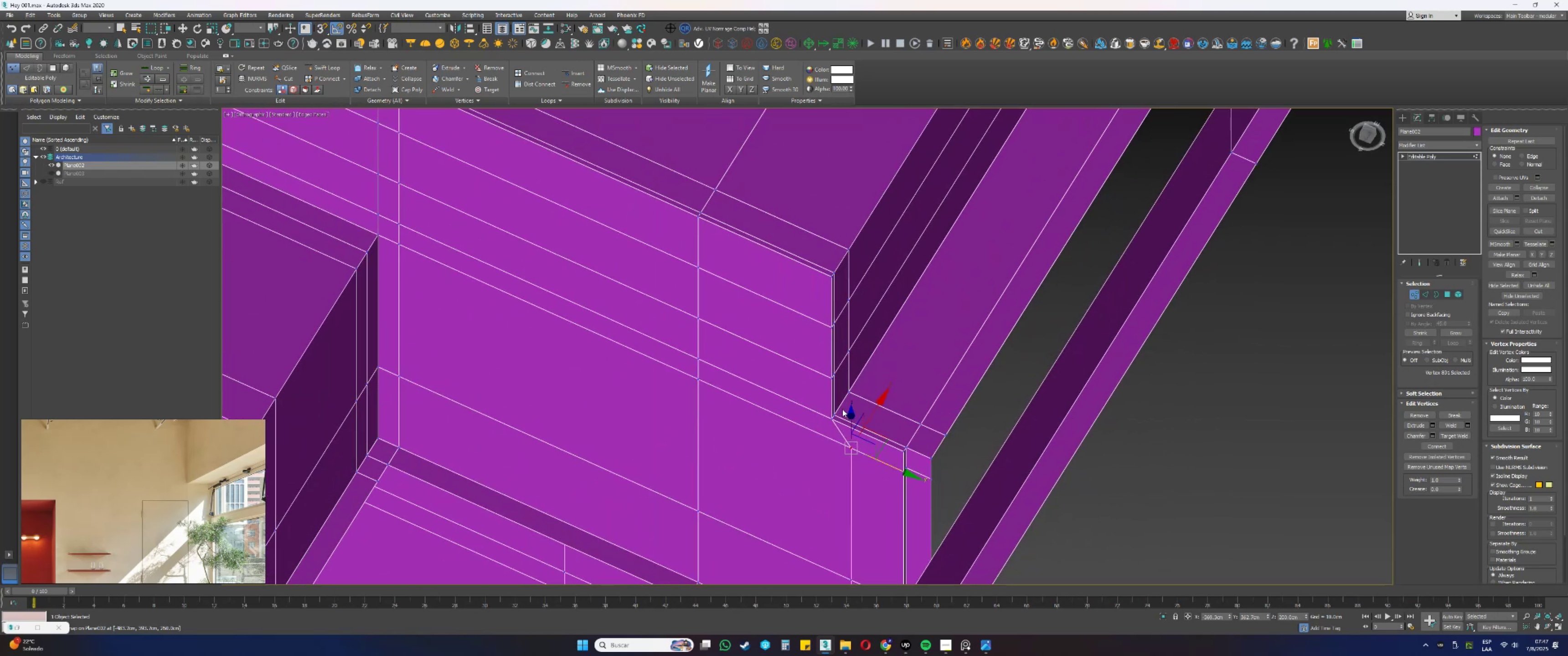 
scroll: coordinate [842, 407], scroll_direction: down, amount: 2.0
 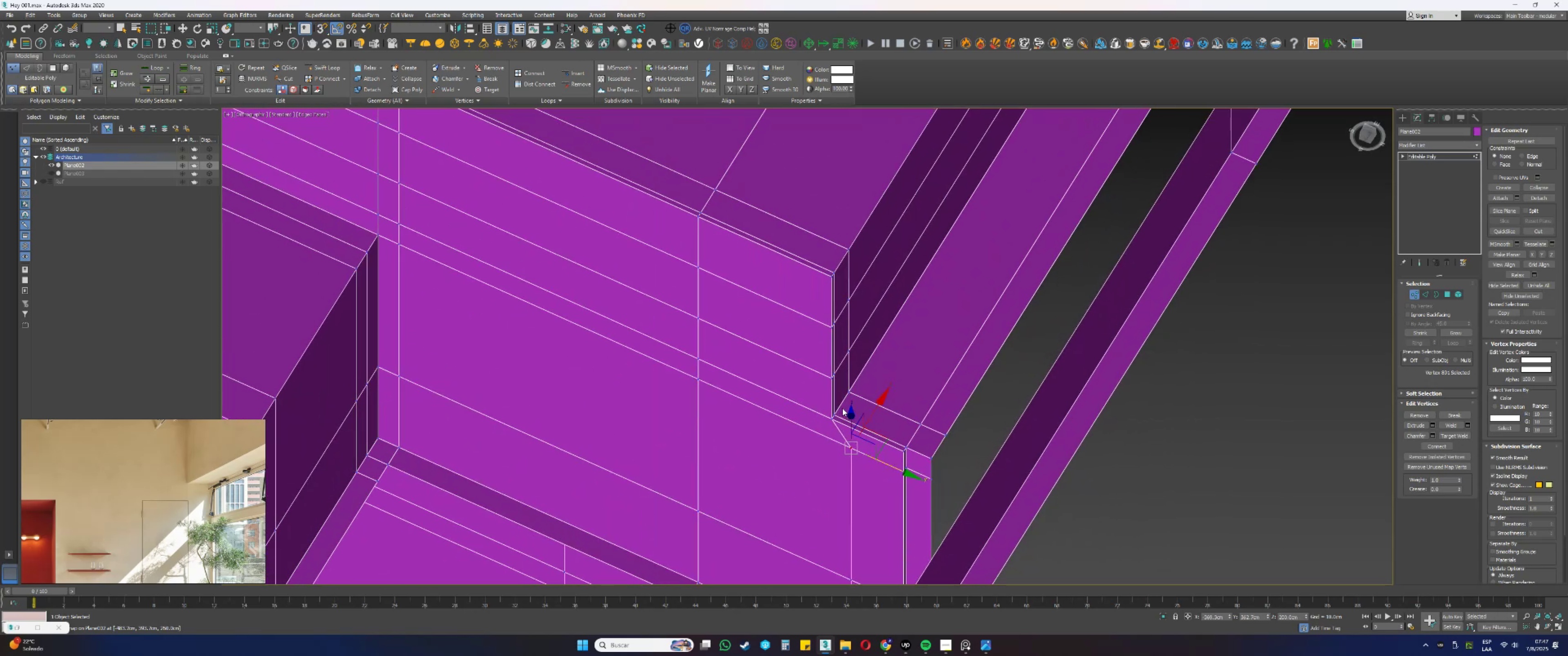 
hold_key(key=AltLeft, duration=1.5)
 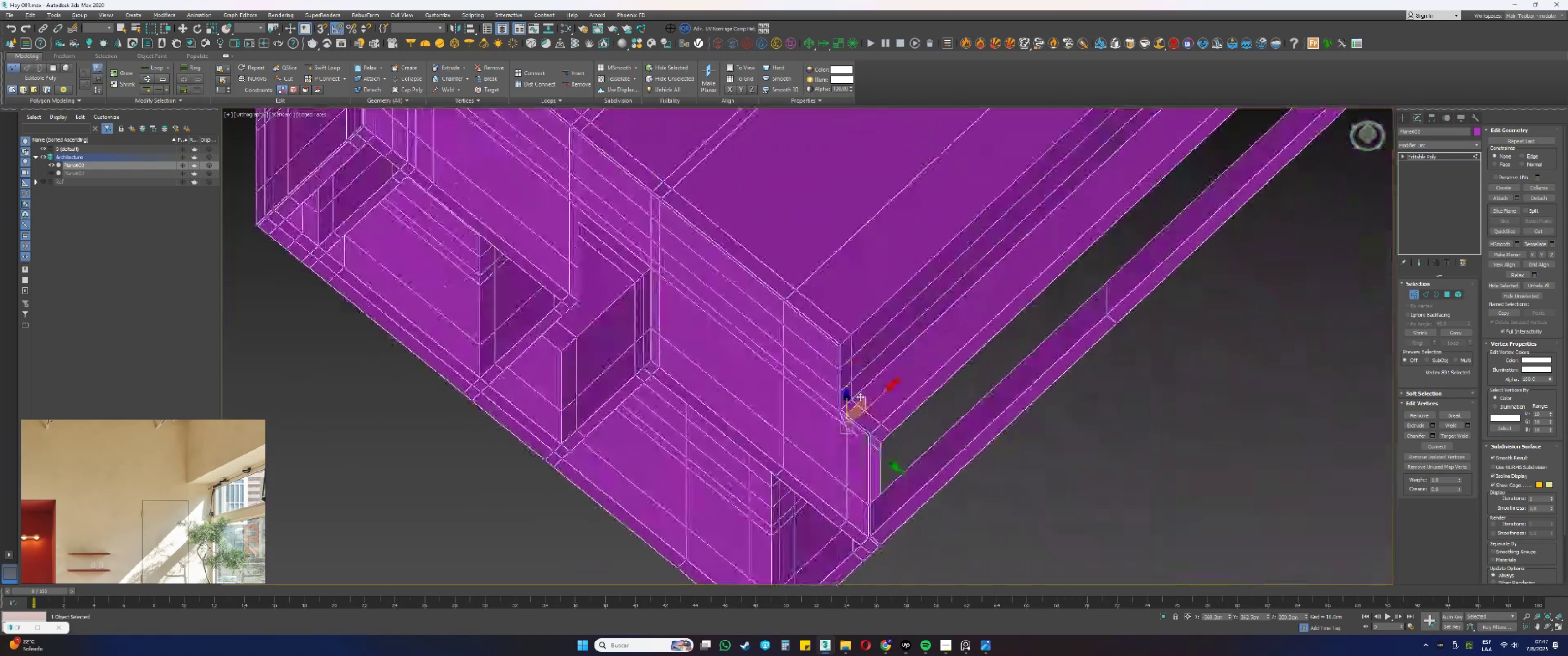 
hold_key(key=AltLeft, duration=0.37)
 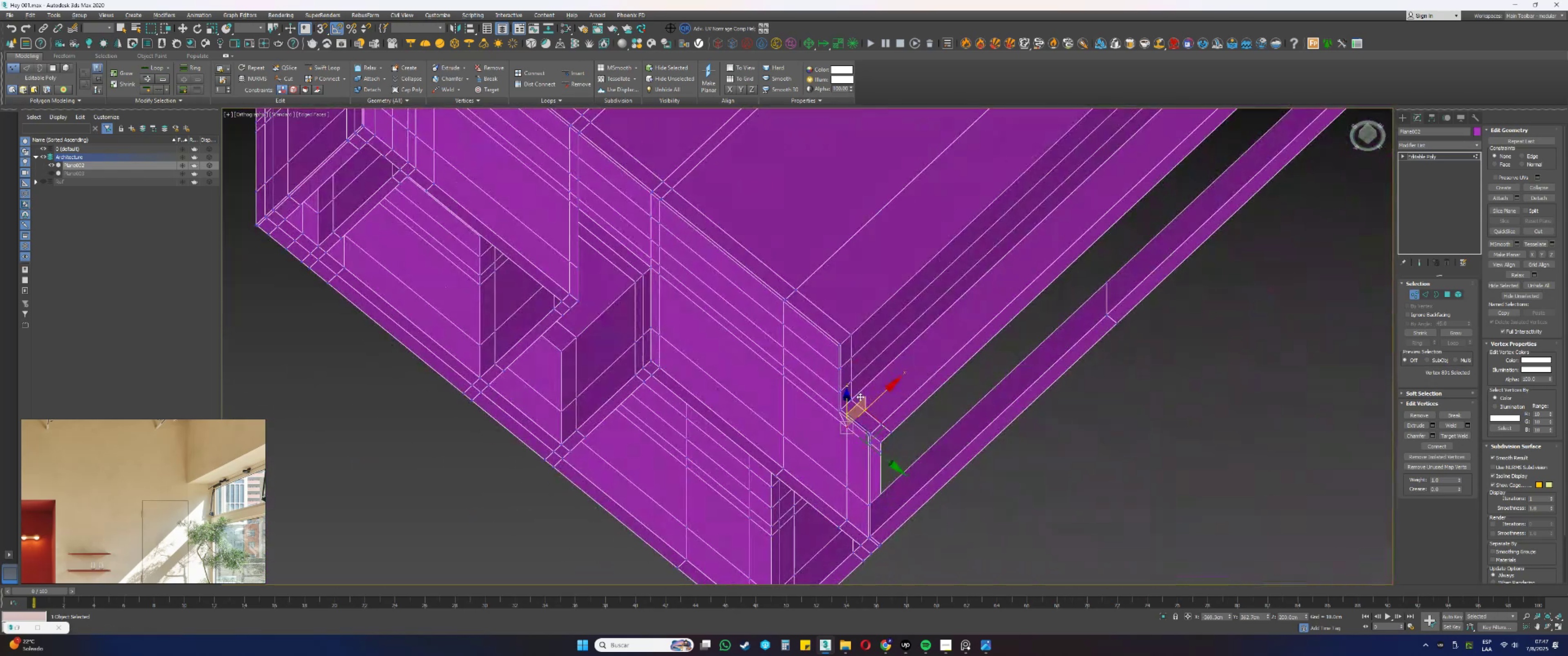 
key(4)
 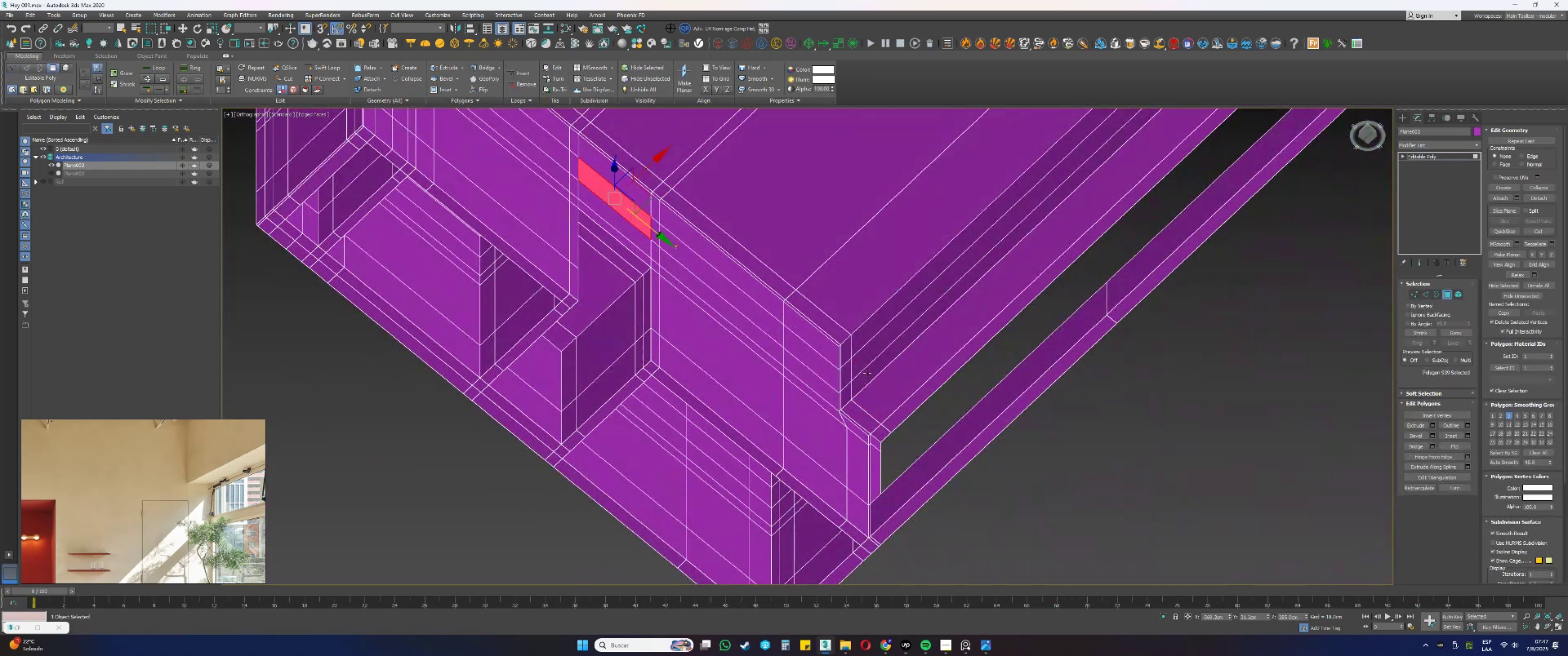 
left_click([867, 373])
 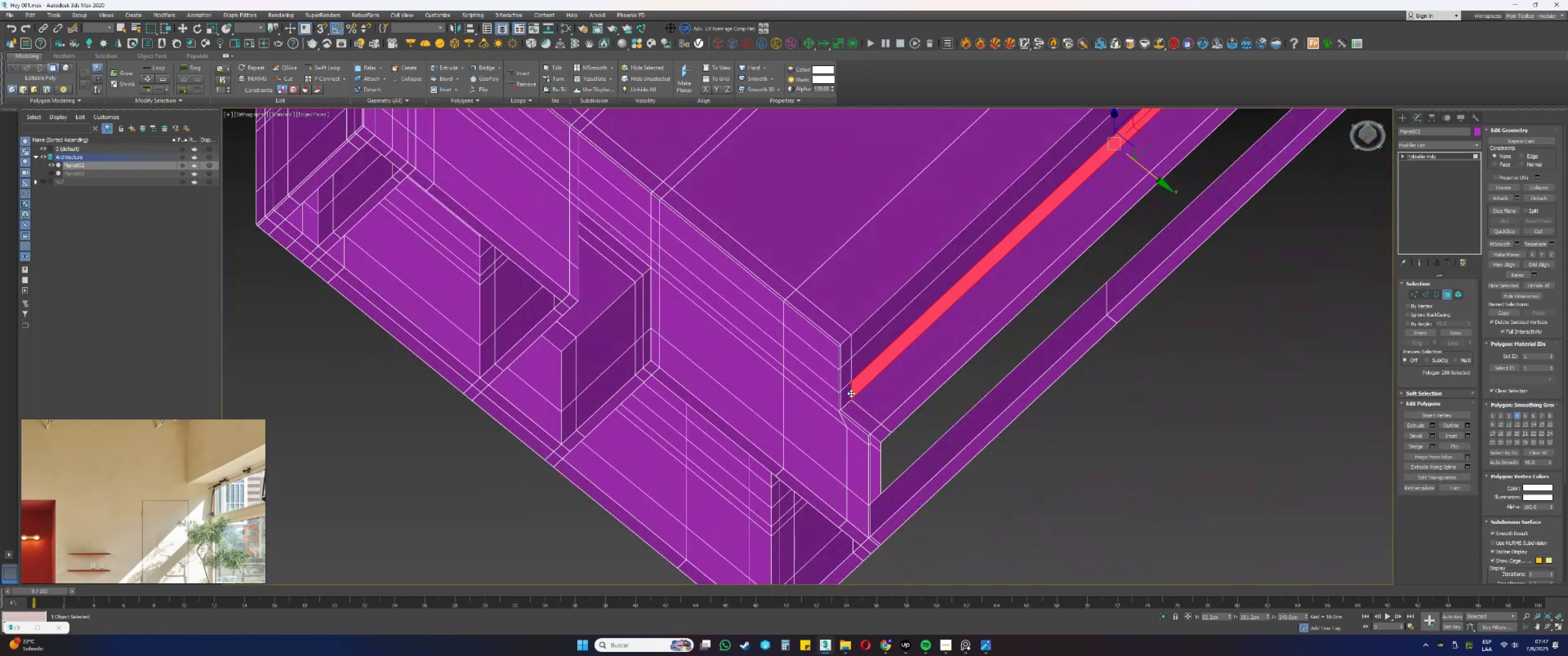 
key(Q)
 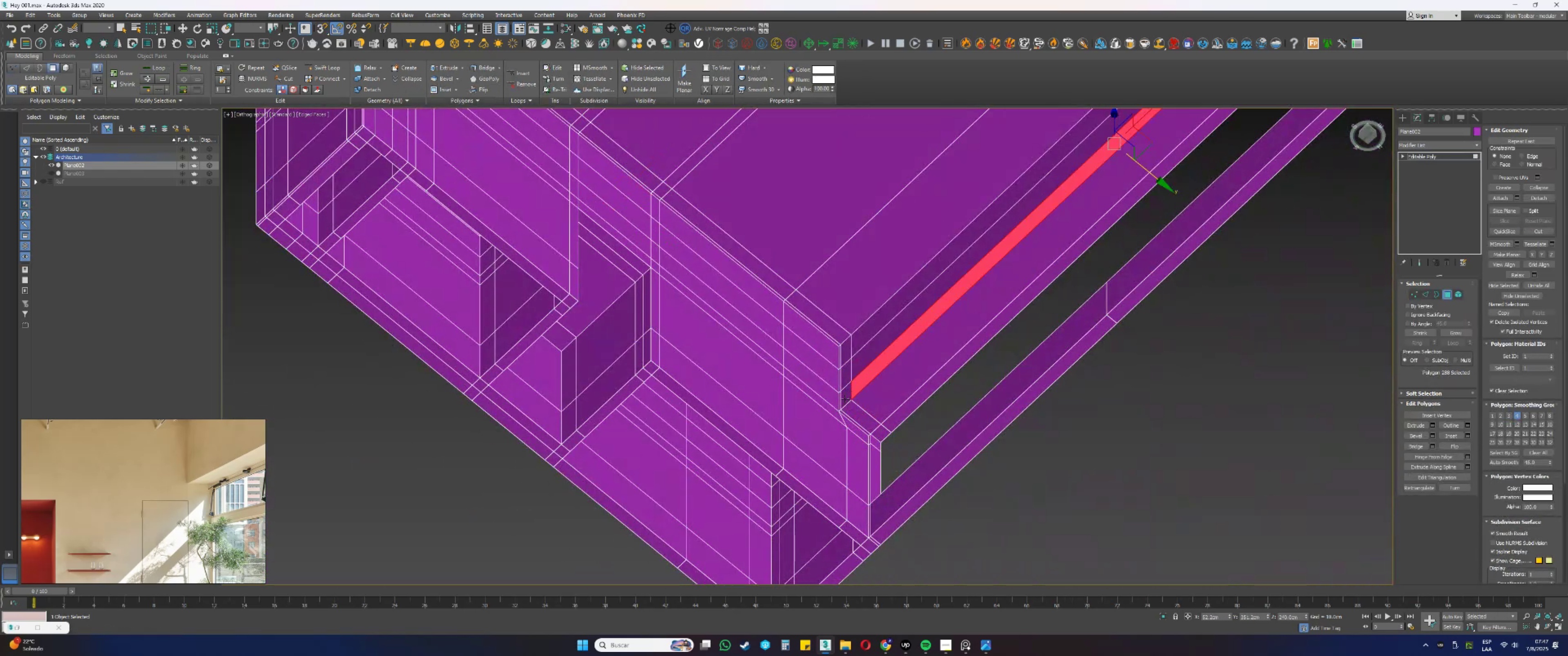 
scroll: coordinate [845, 399], scroll_direction: up, amount: 2.0
 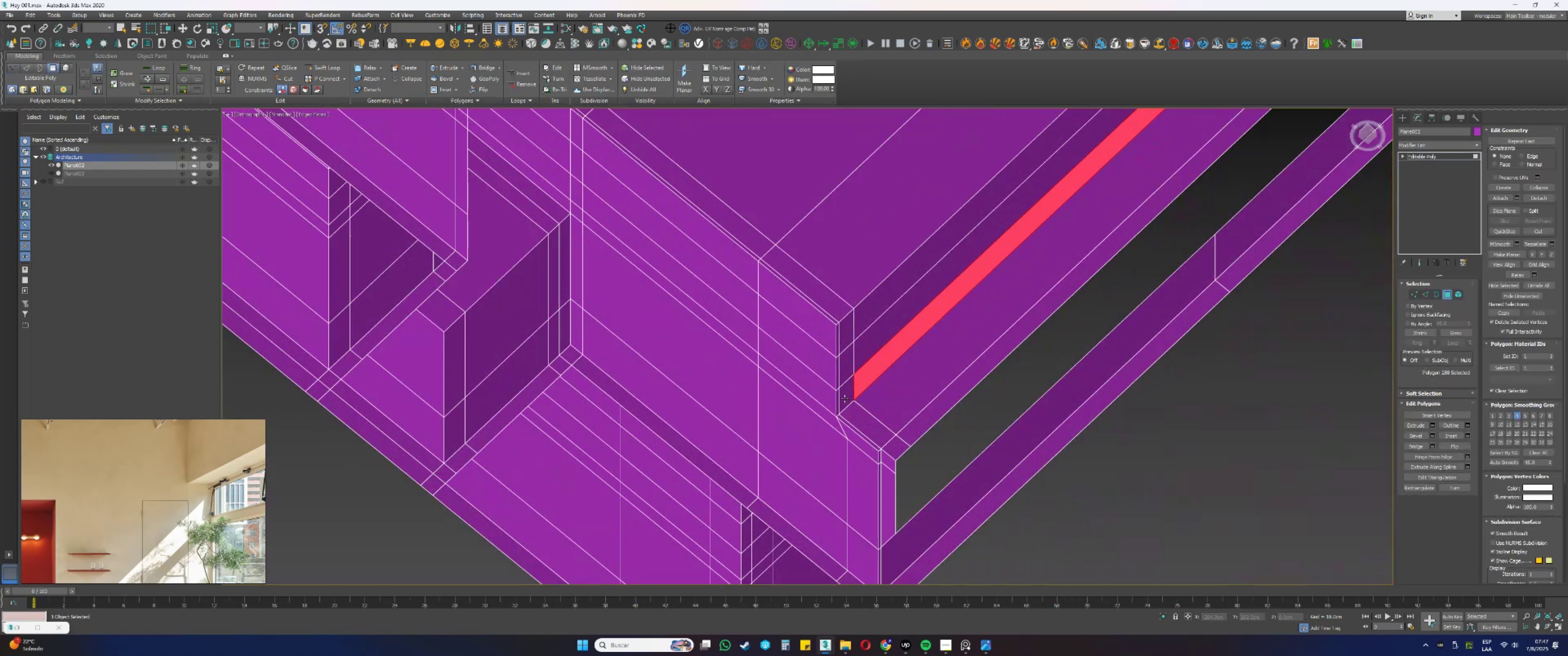 
hold_key(key=ControlLeft, duration=1.54)
left_click([838, 404])
 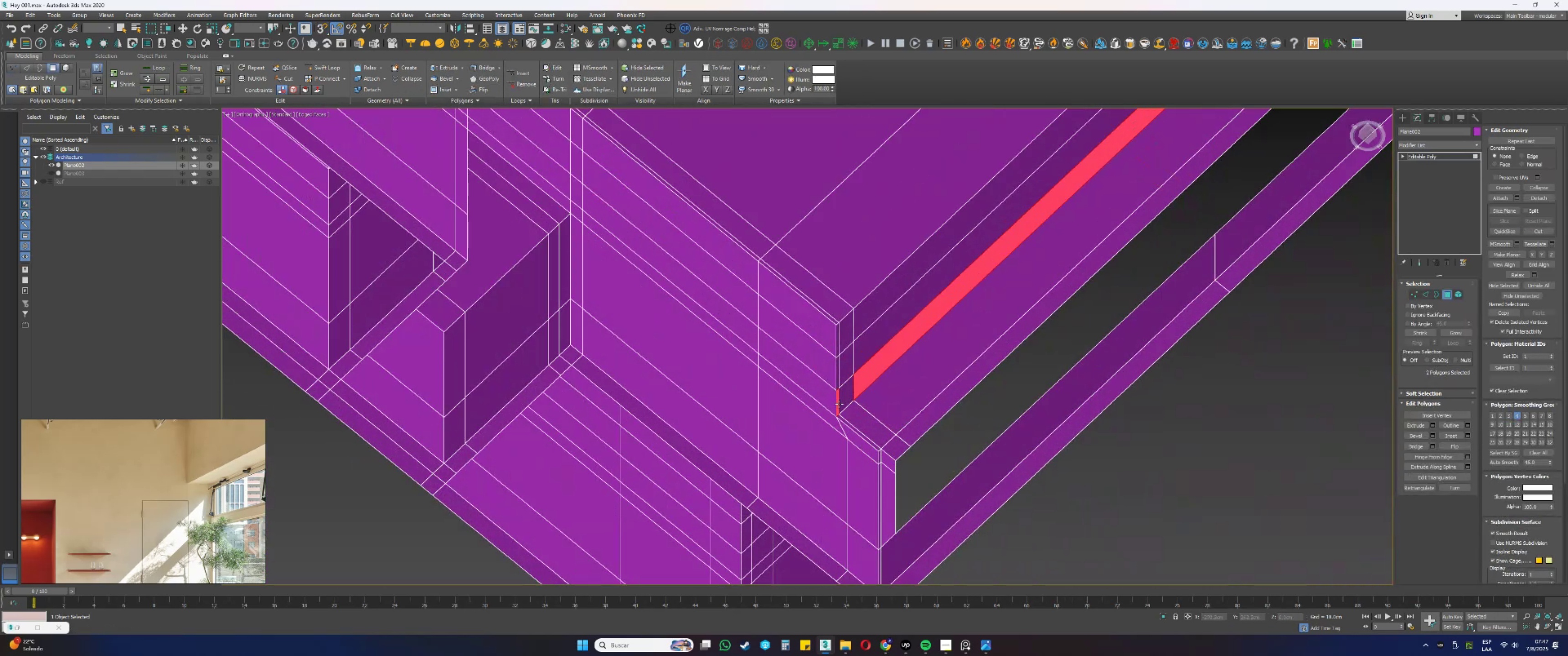 
double_click([847, 402])
 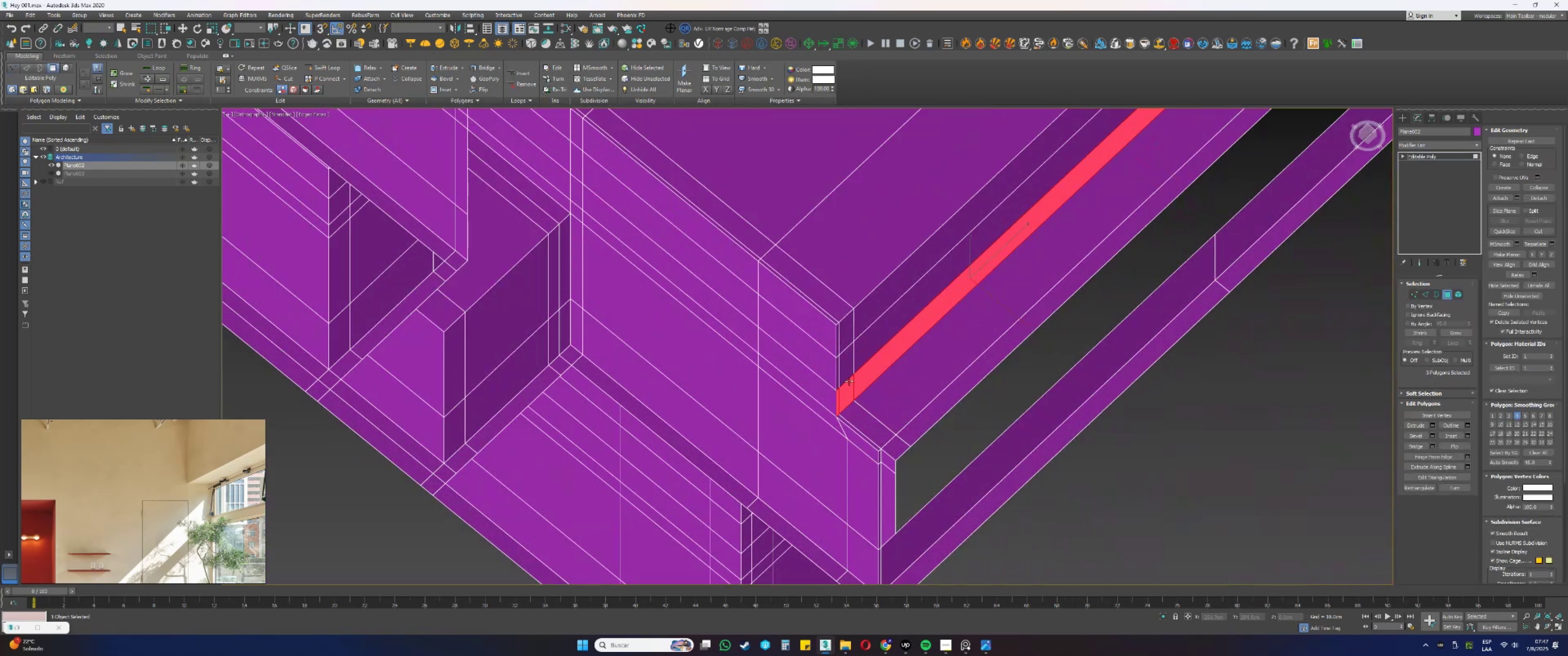 
triple_click([849, 375])
 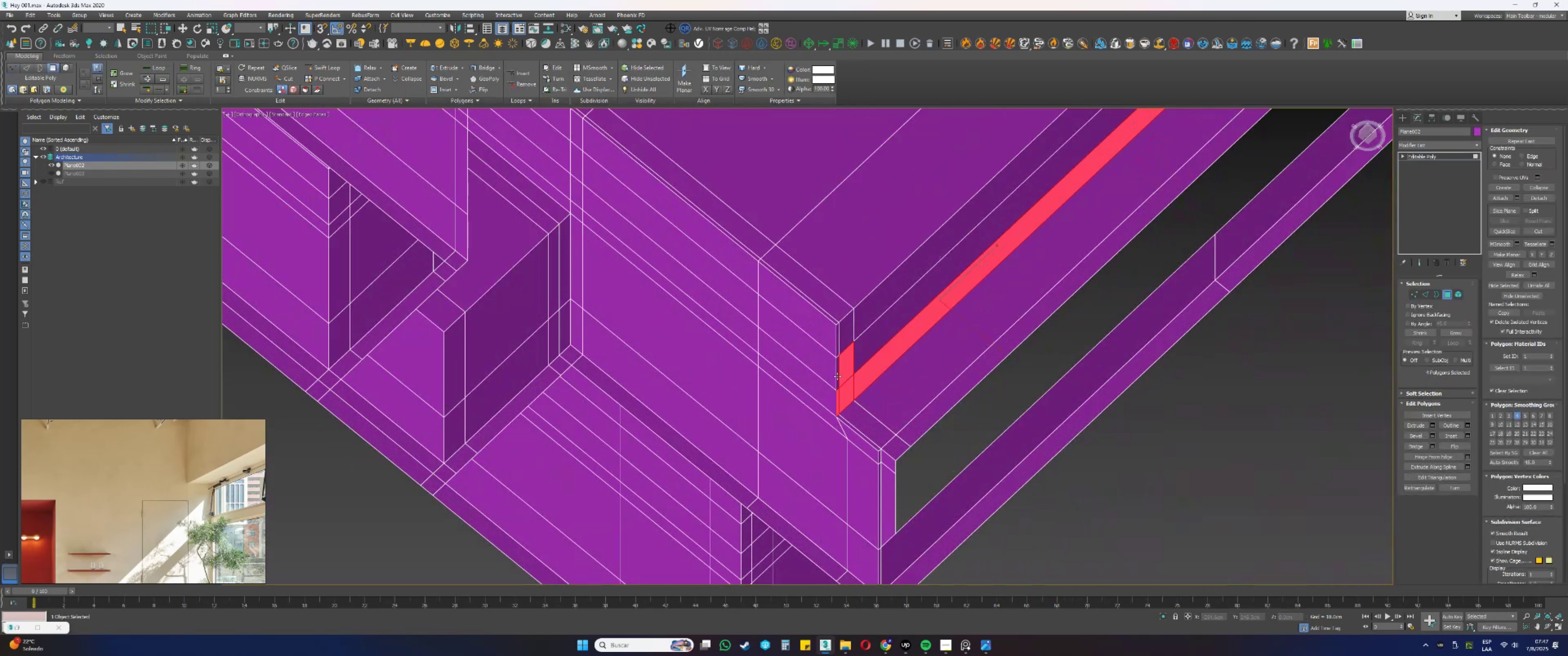 
triple_click([836, 376])
 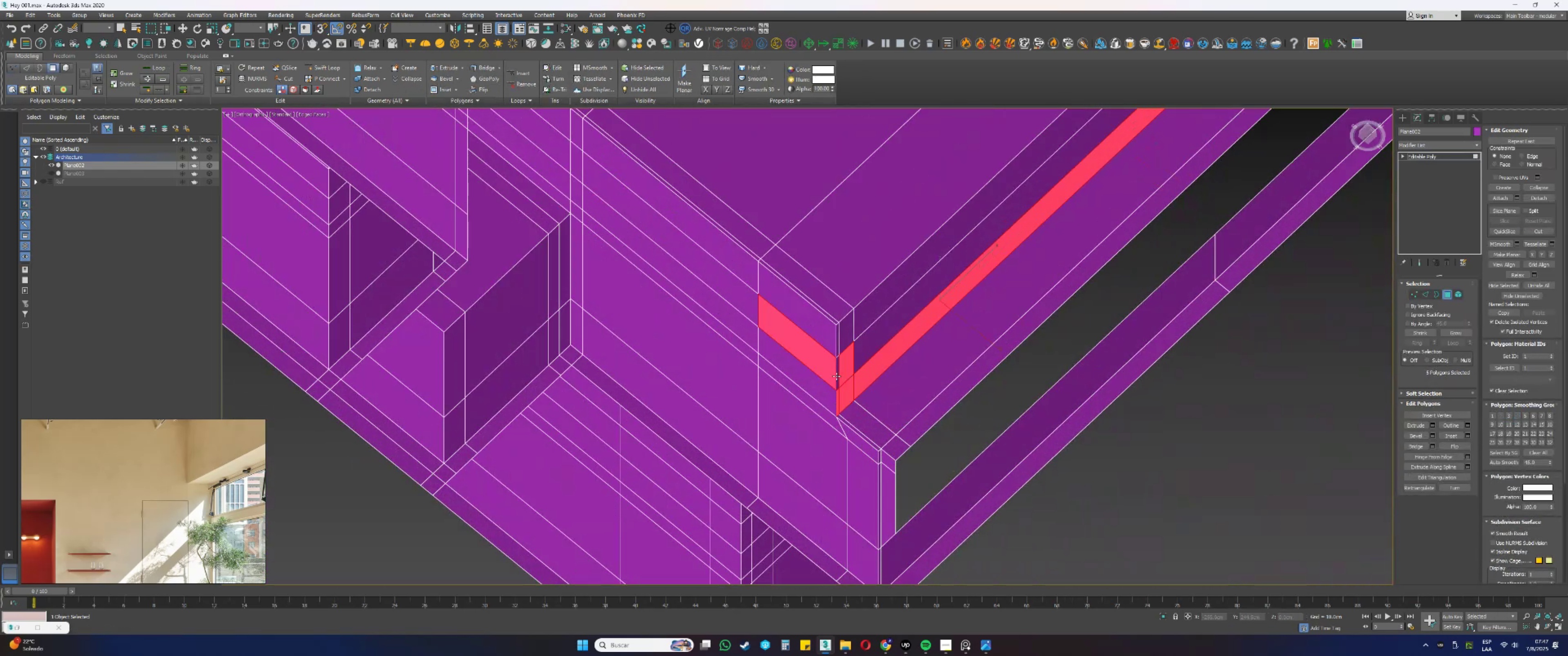 
hold_key(key=ControlLeft, duration=0.42)
 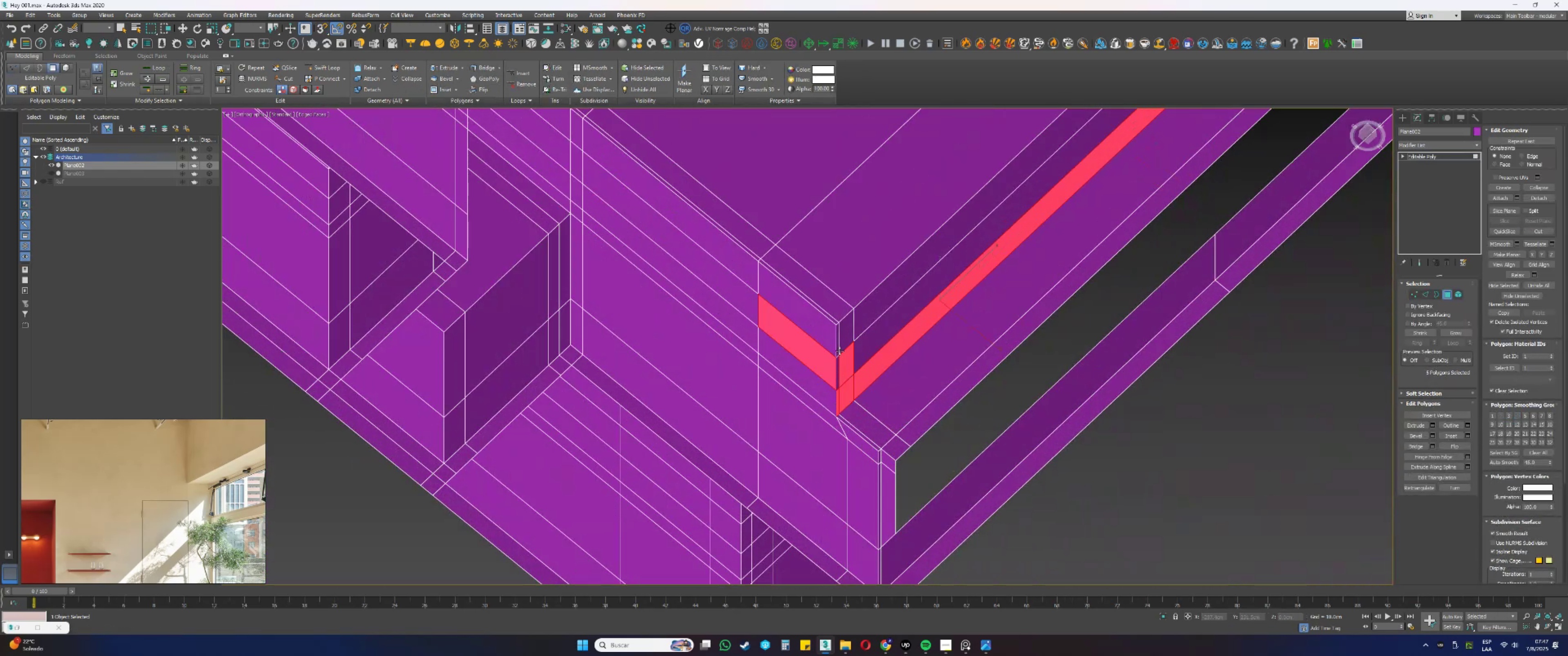 
scroll: coordinate [839, 352], scroll_direction: up, amount: 4.0
 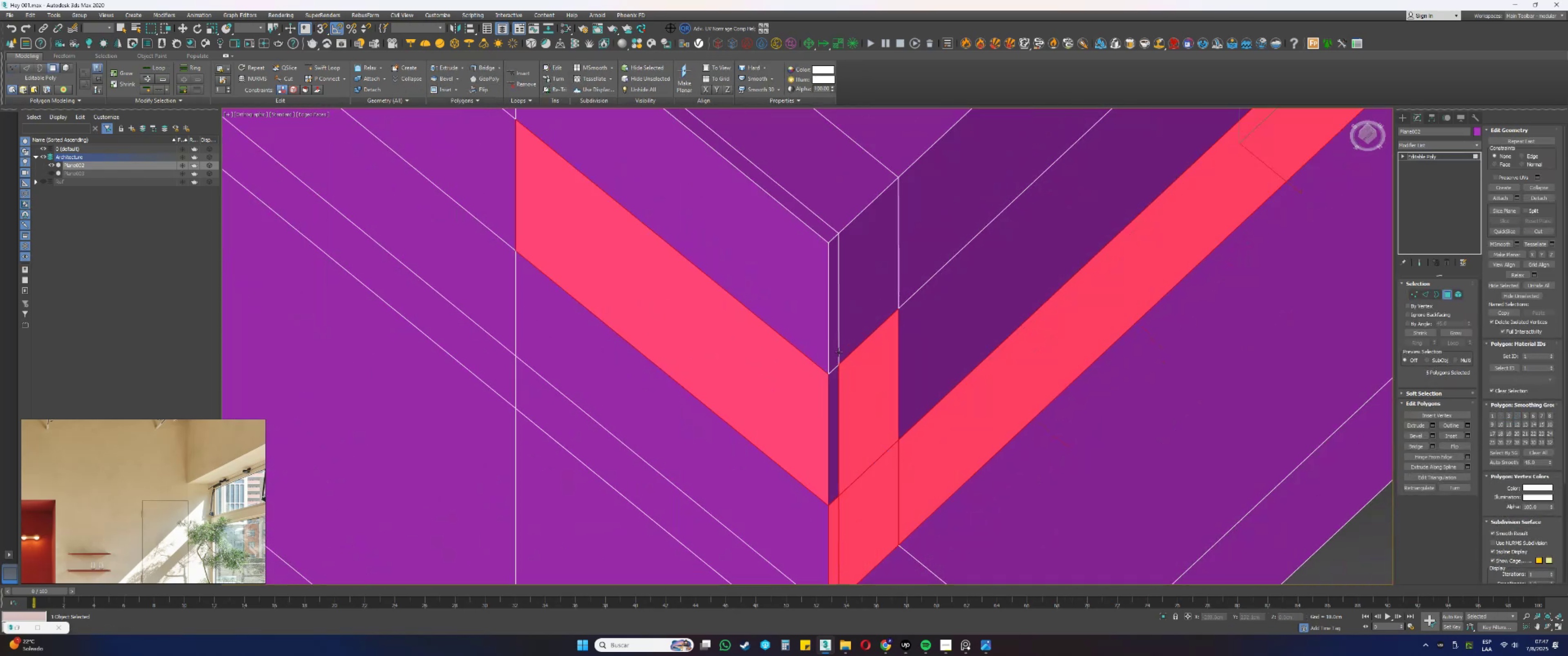 
key(Control+ControlLeft)
 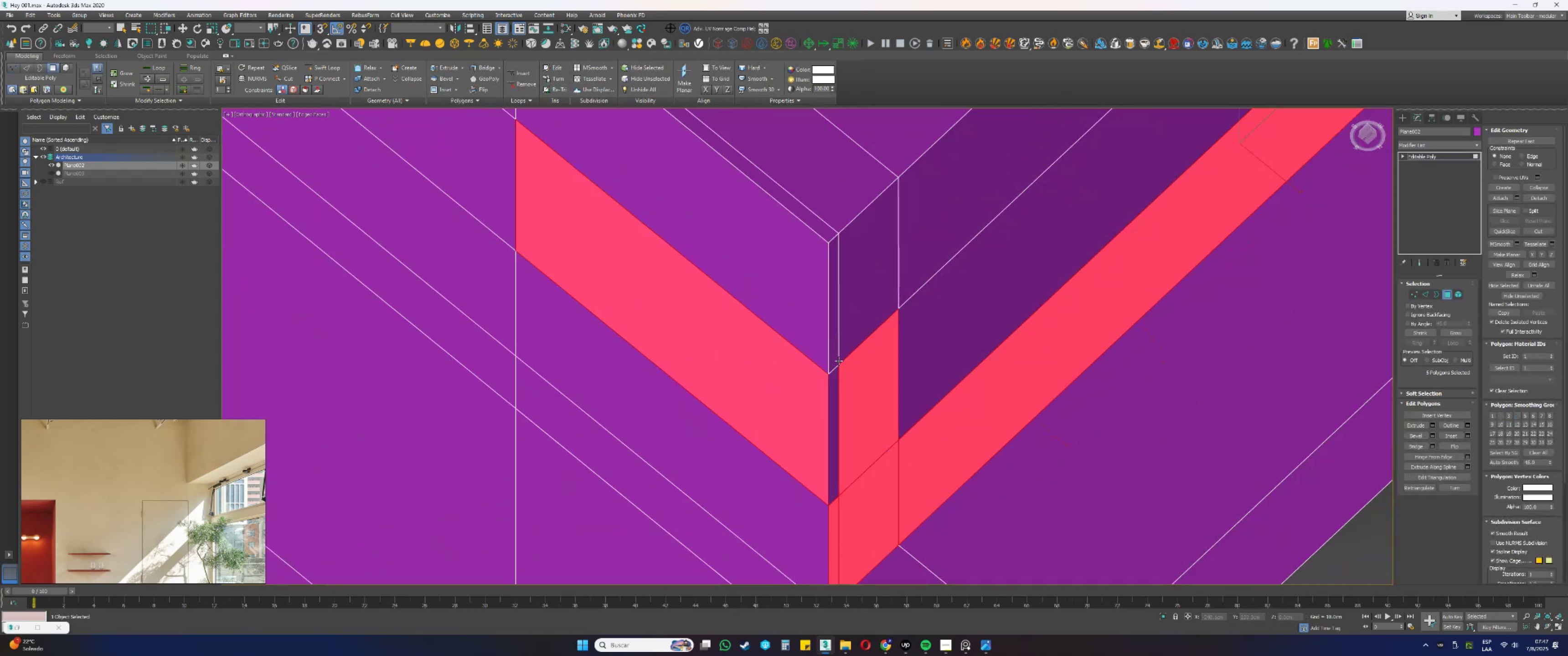 
key(Control+Z)
 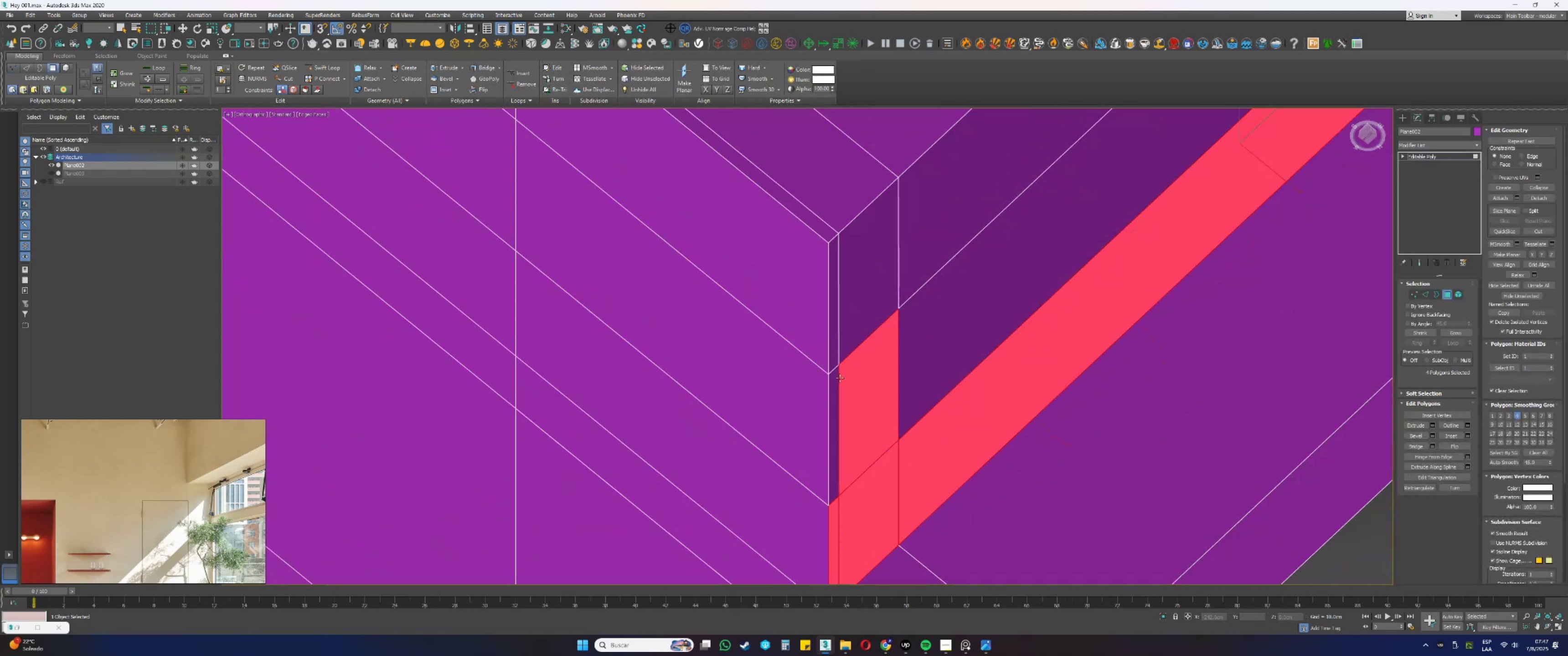 
hold_key(key=ControlLeft, duration=0.57)
left_click([834, 386])
 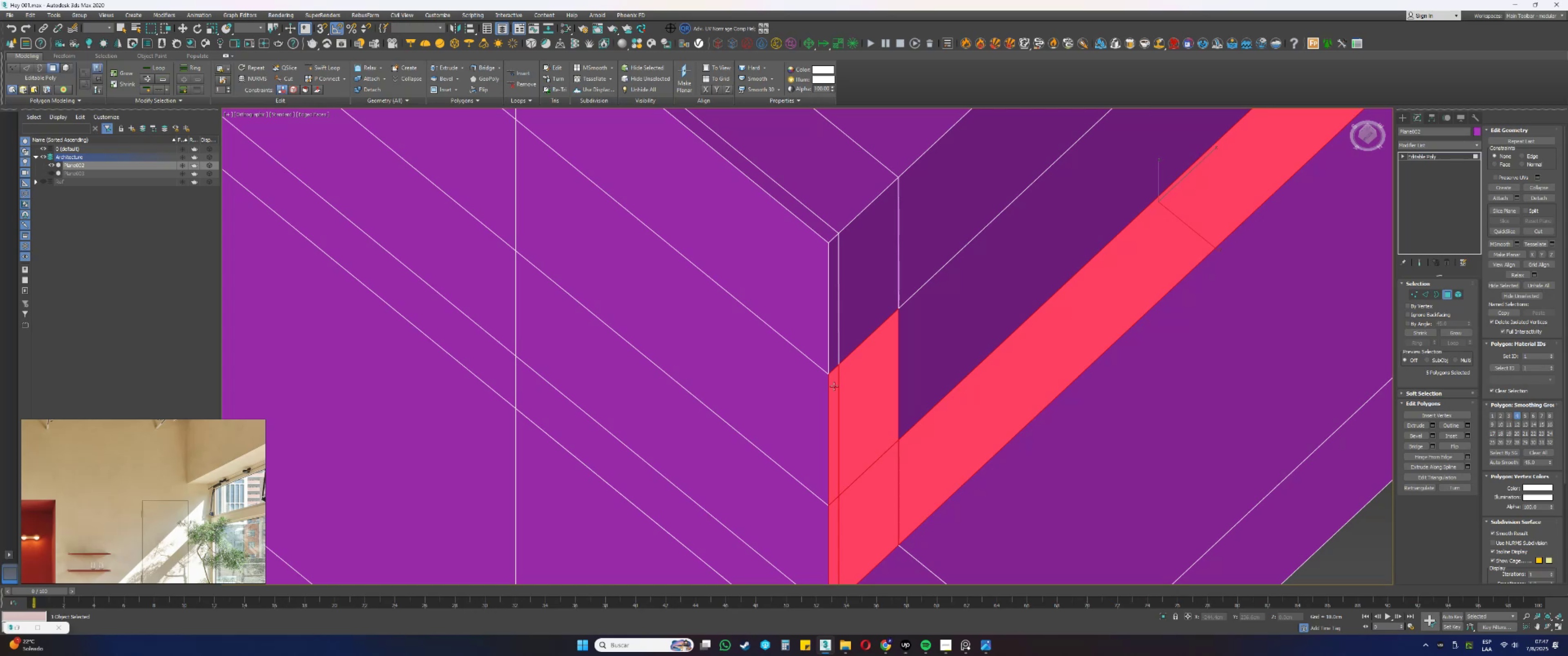 
hold_key(key=ControlLeft, duration=1.5)
left_click([835, 358])
 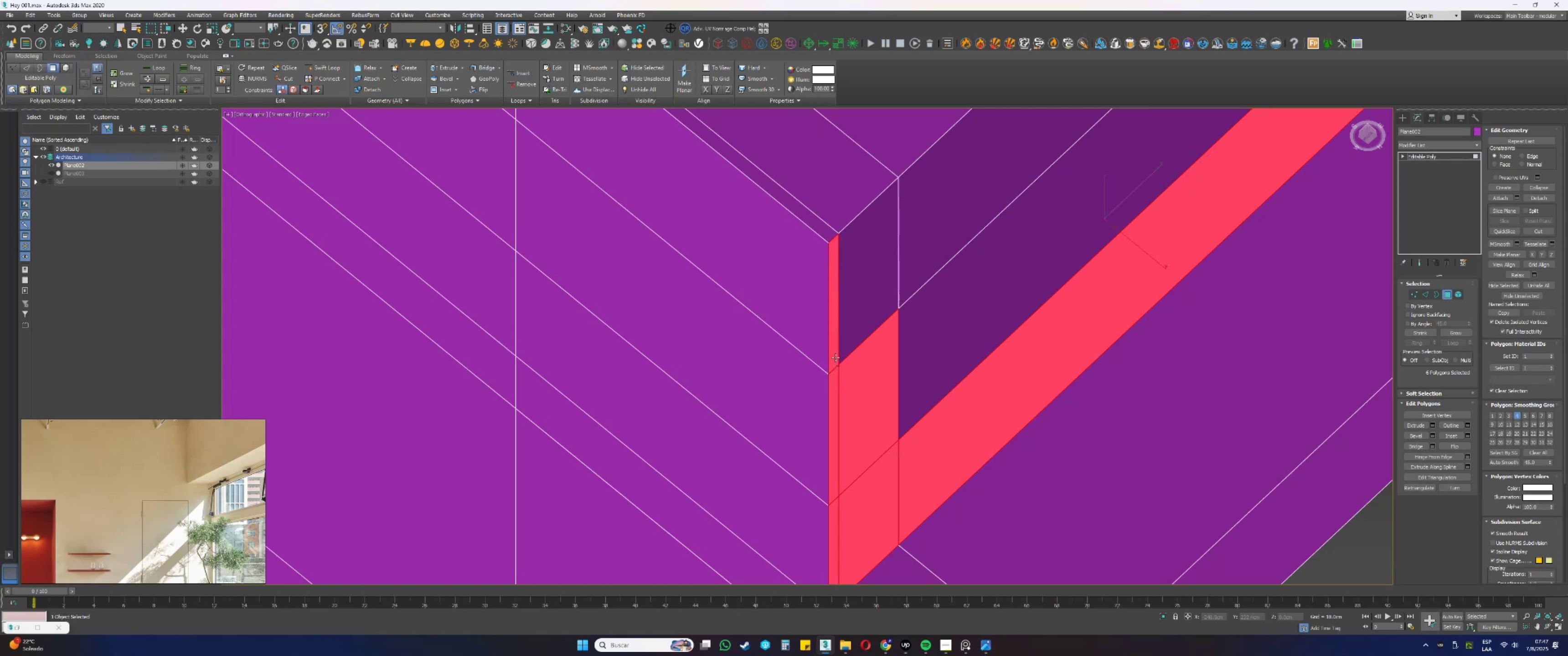 
double_click([843, 353])
 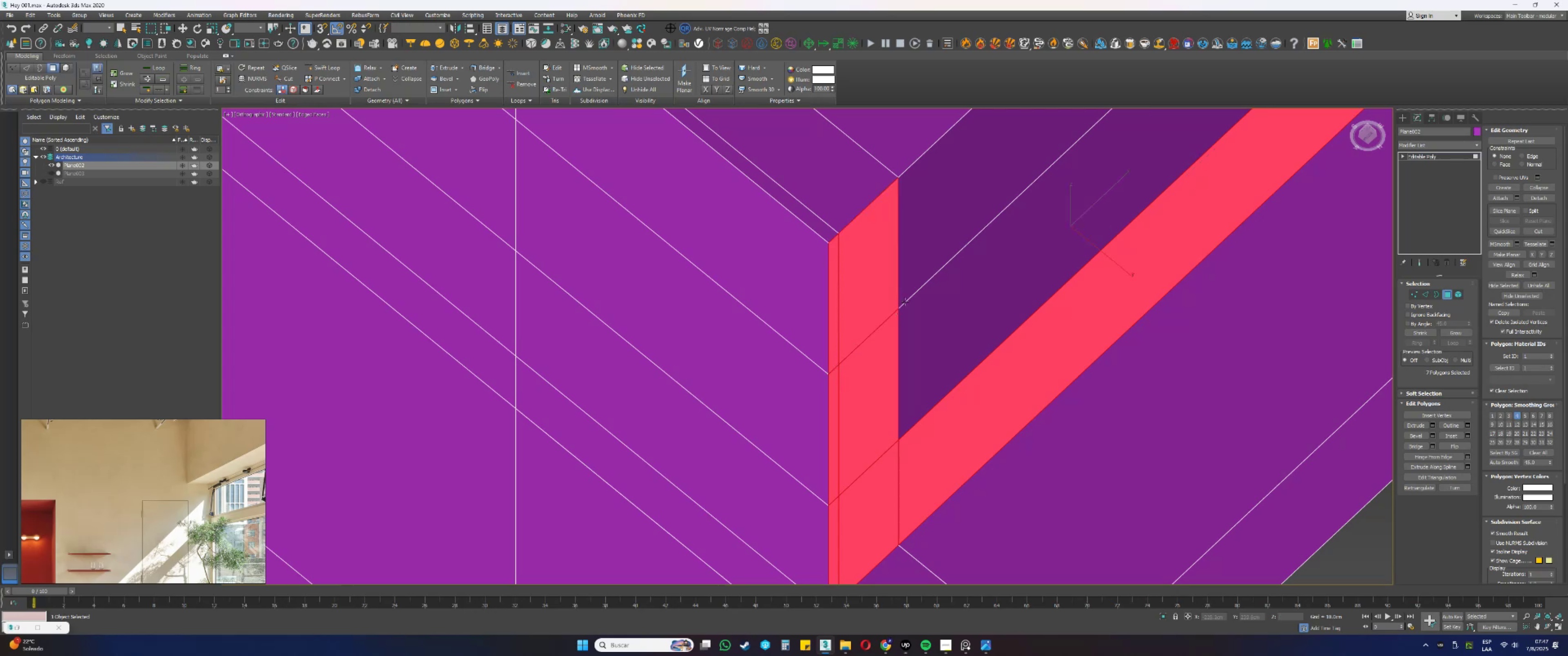 
triple_click([912, 291])
 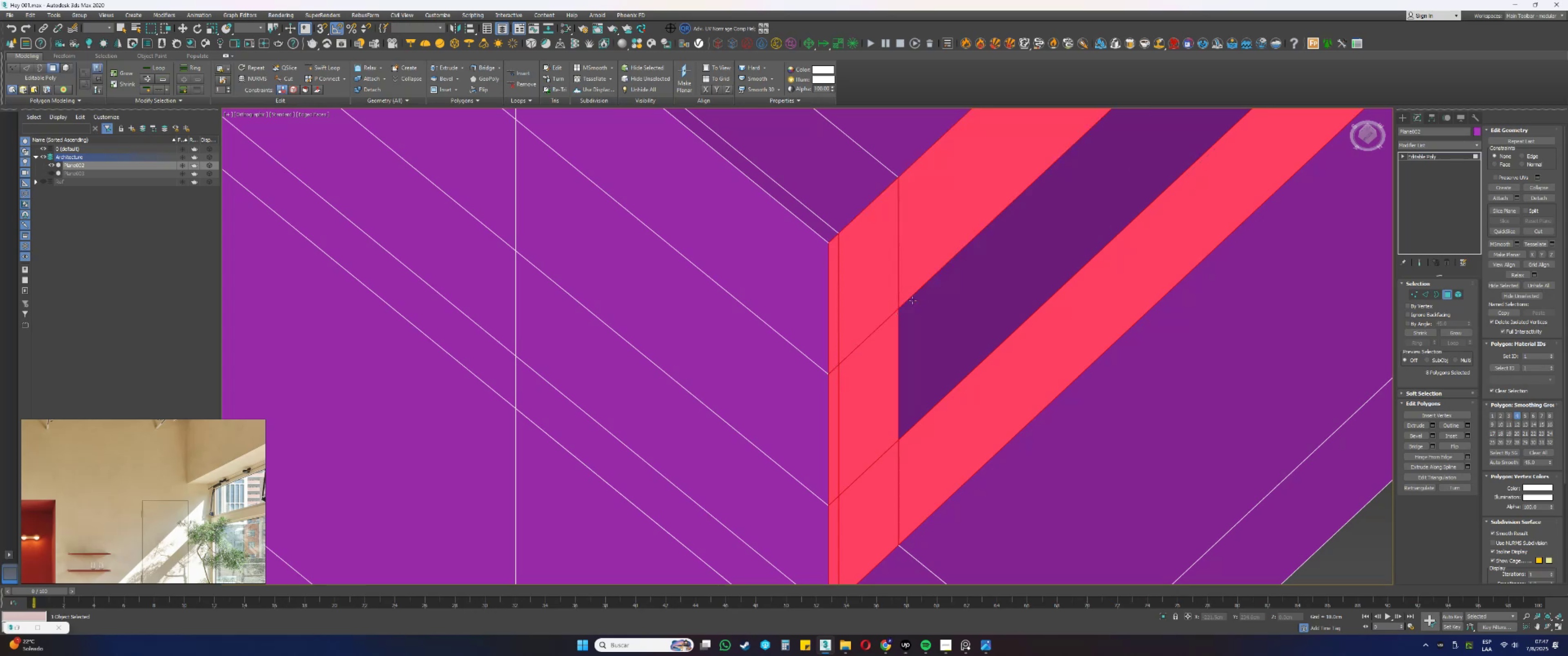 
triple_click([917, 312])
 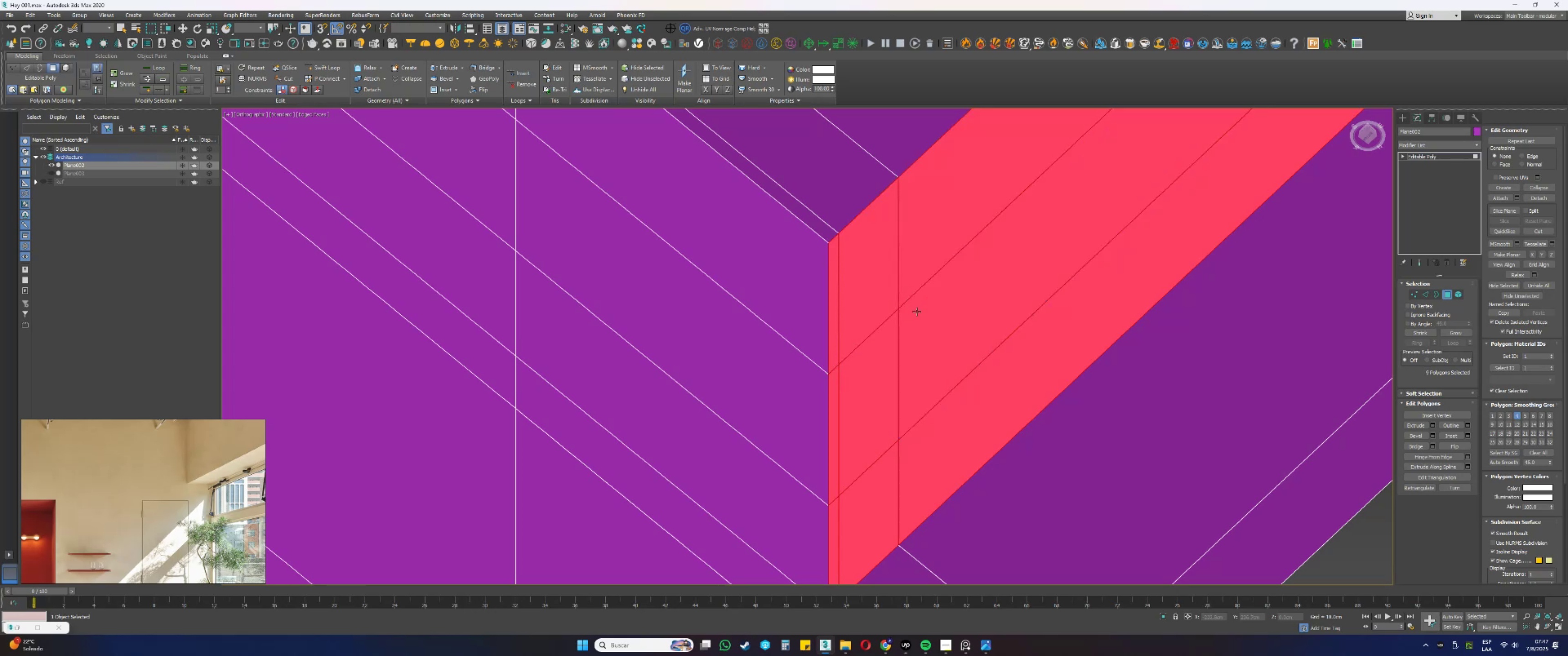 
scroll: coordinate [884, 393], scroll_direction: down, amount: 8.0
 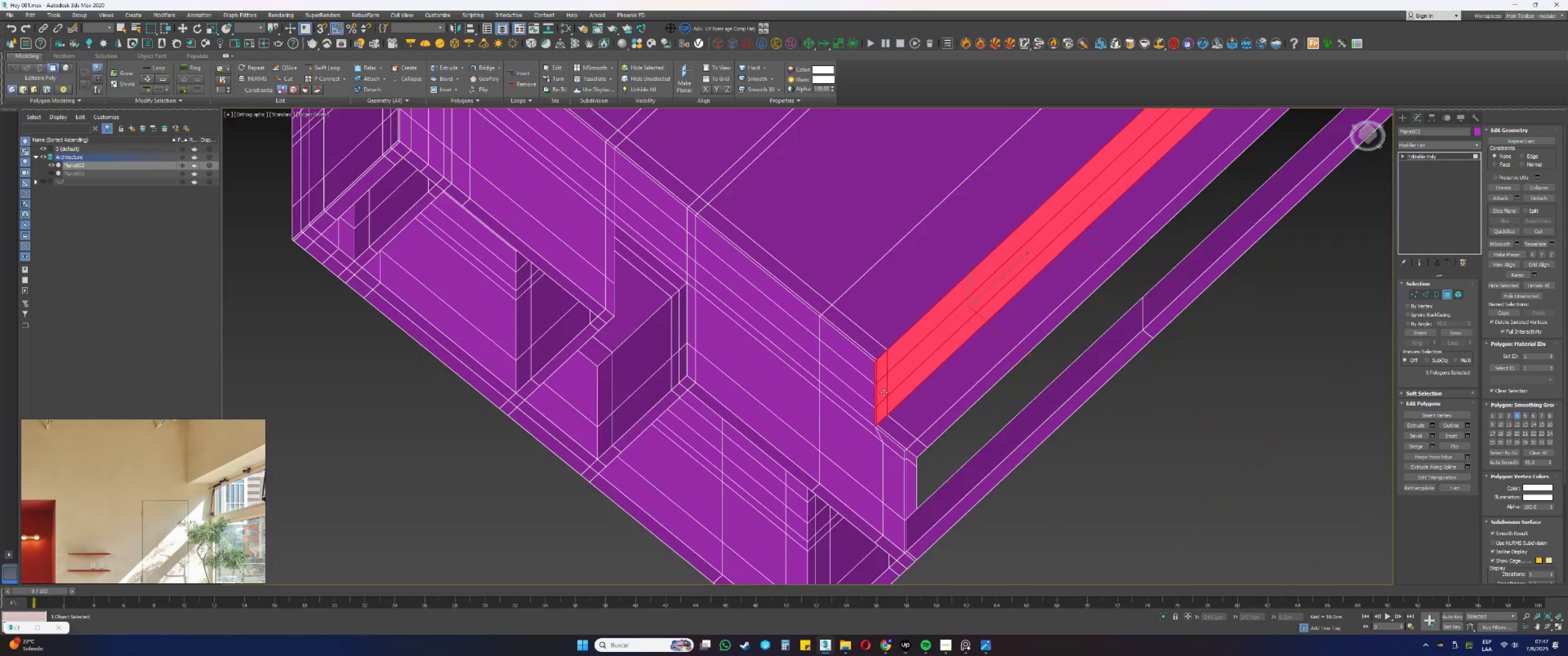 
hold_key(key=AltLeft, duration=0.5)
 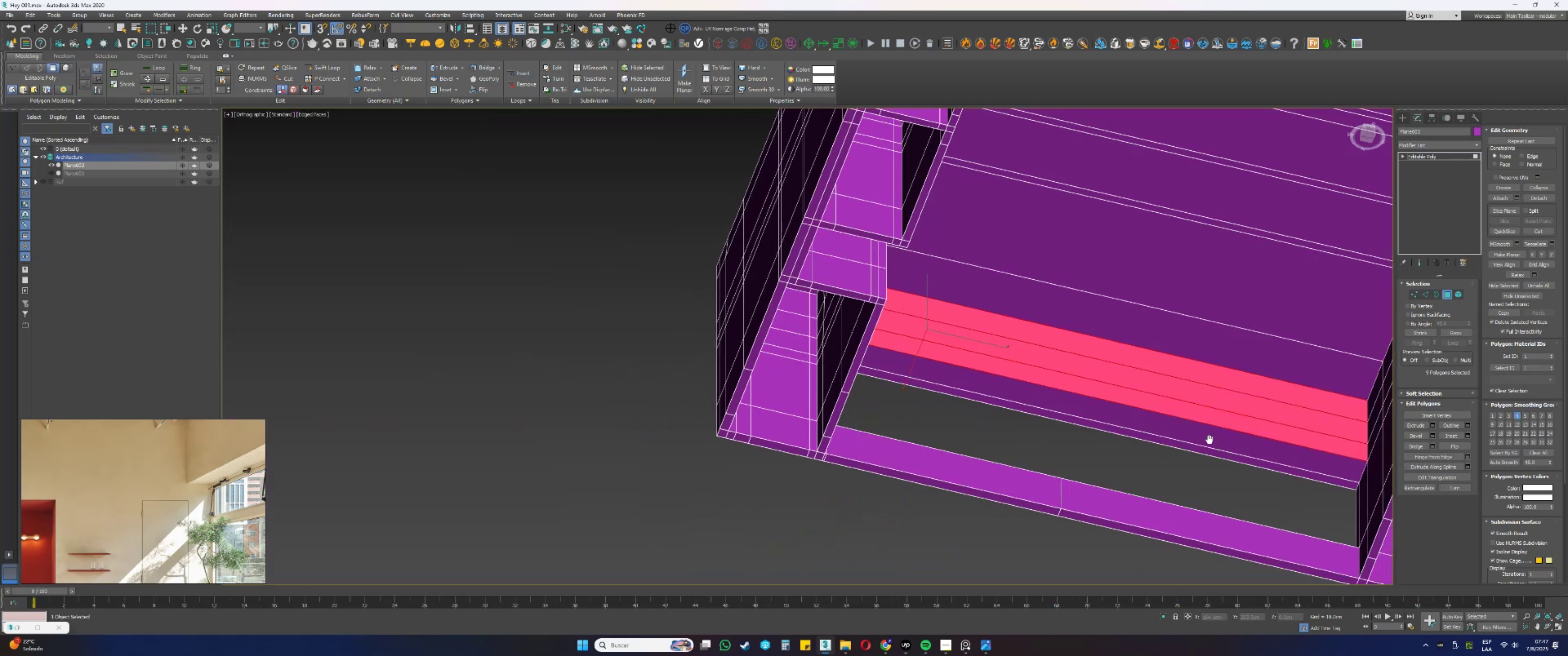 
hold_key(key=AltLeft, duration=0.38)
 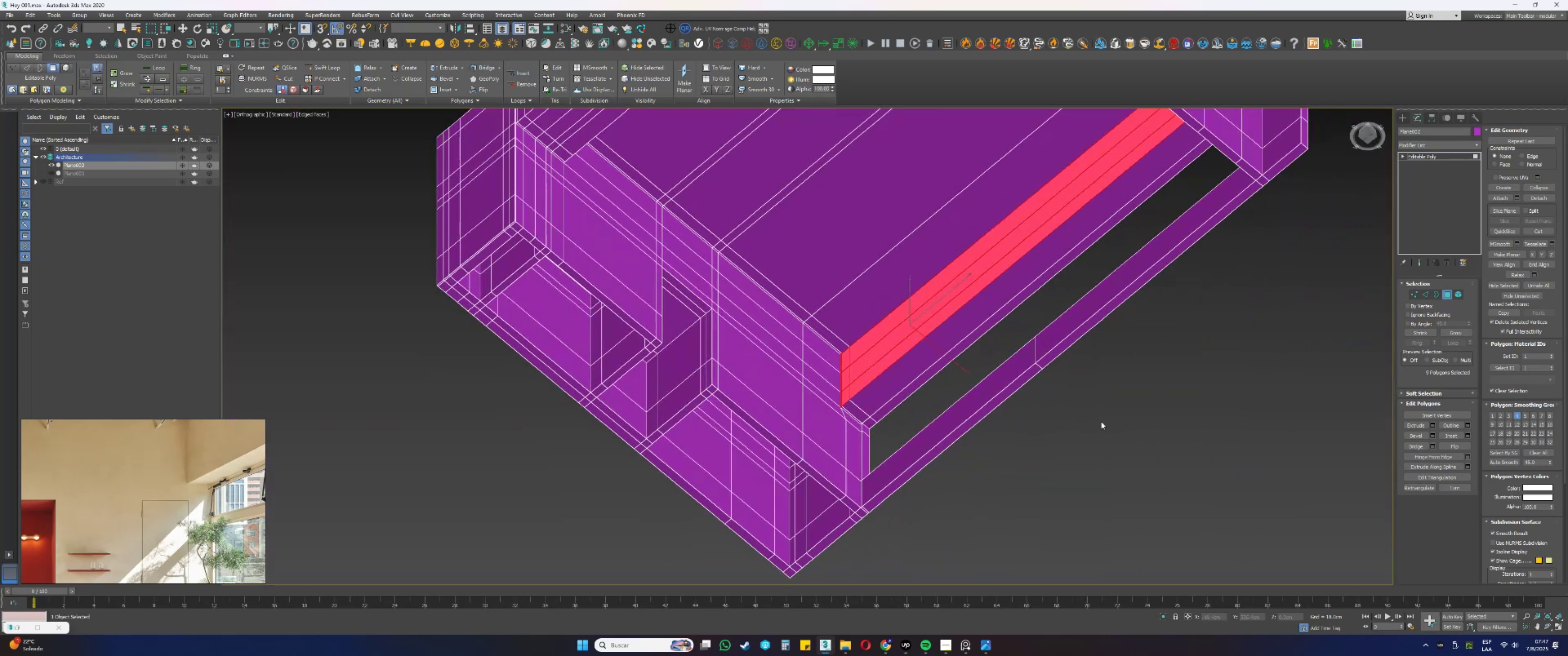 
key(F3)
 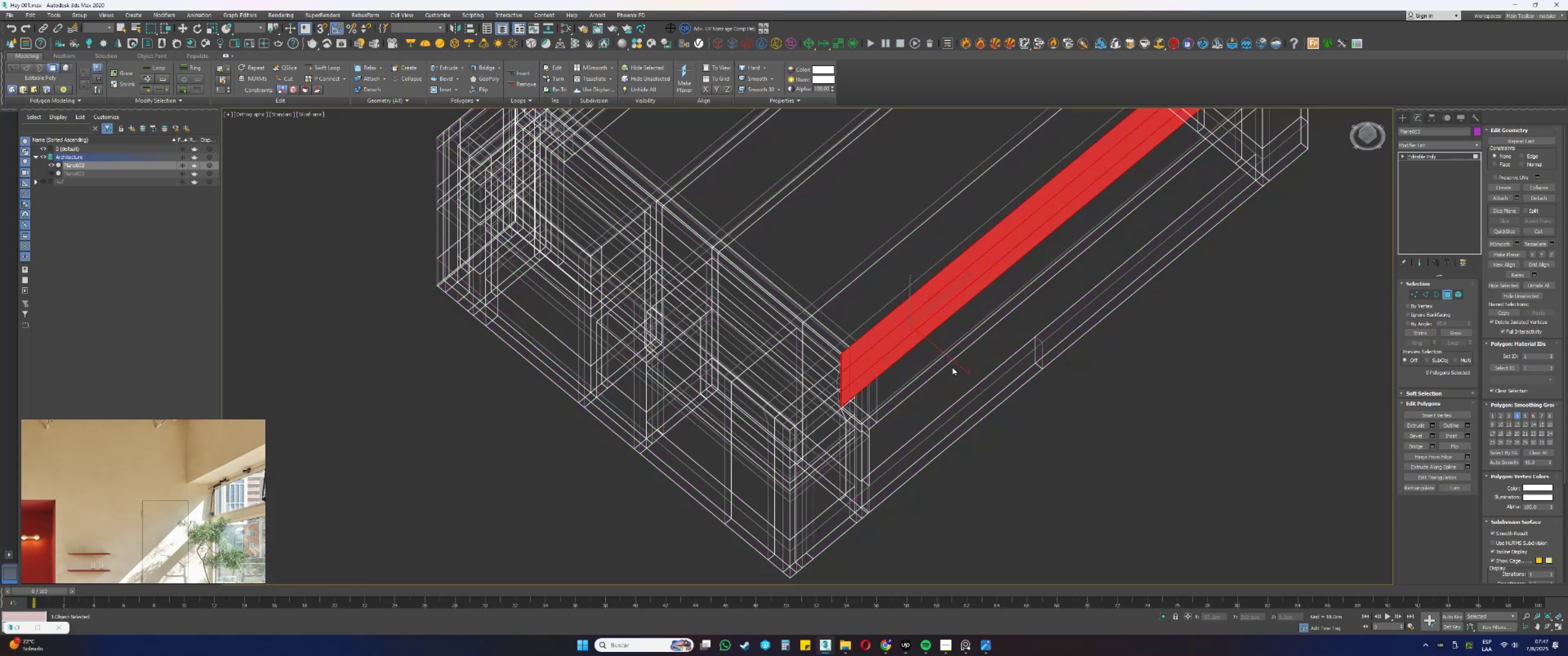 
hold_key(key=AltLeft, duration=0.98)
 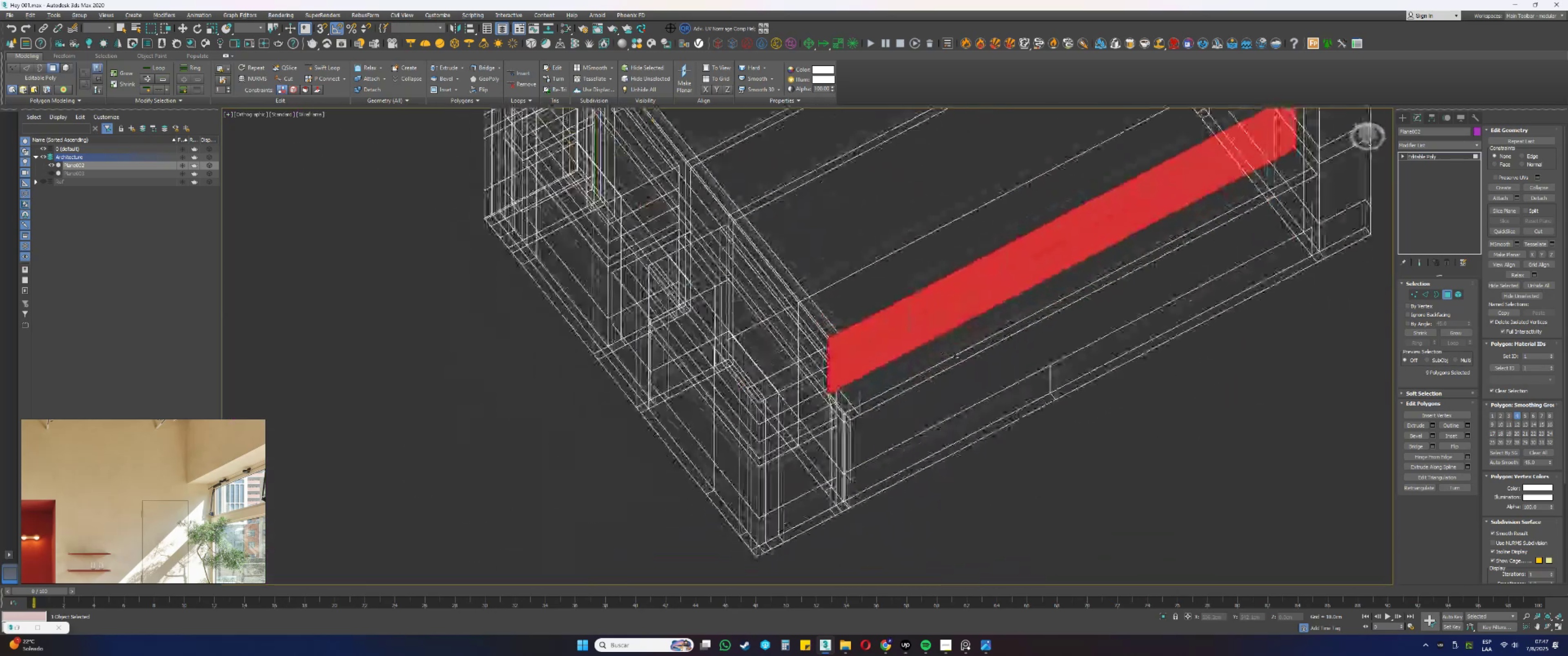 
key(F3)
 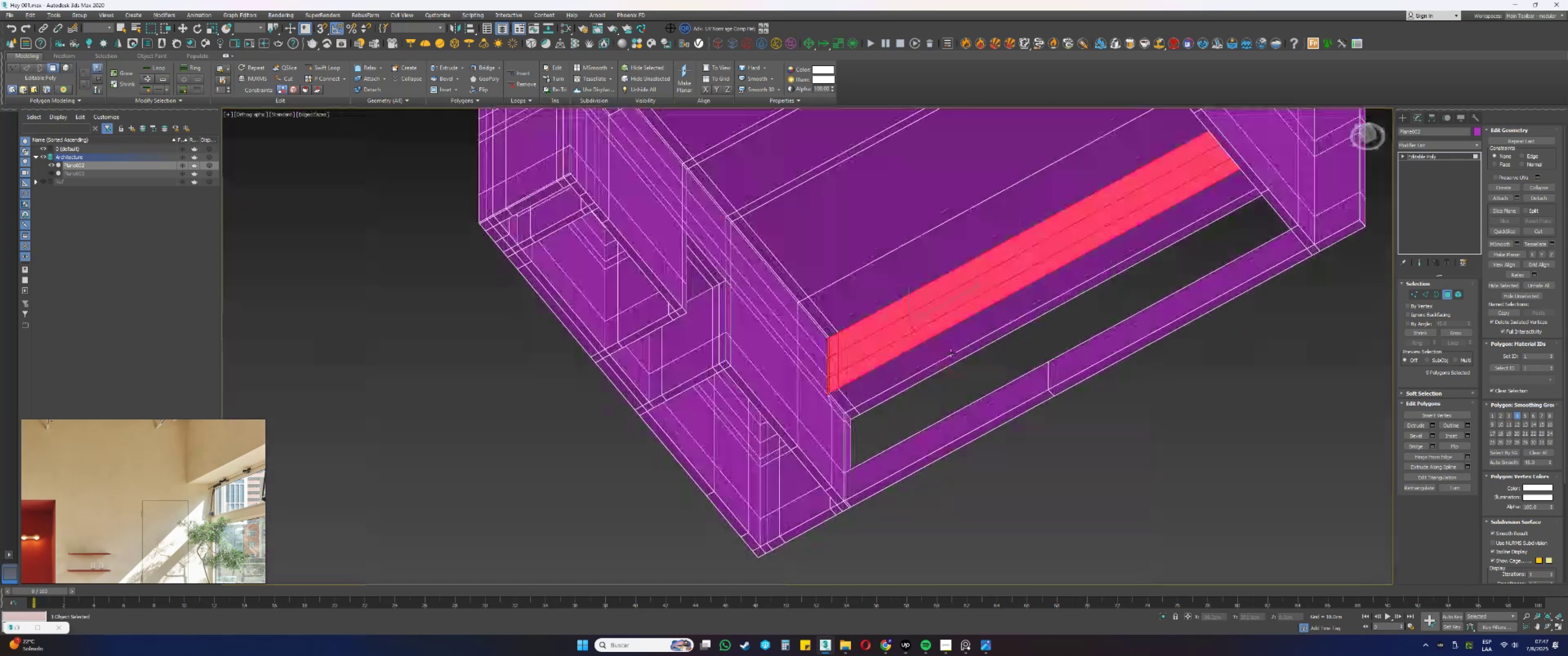 
scroll: coordinate [941, 336], scroll_direction: up, amount: 1.0
 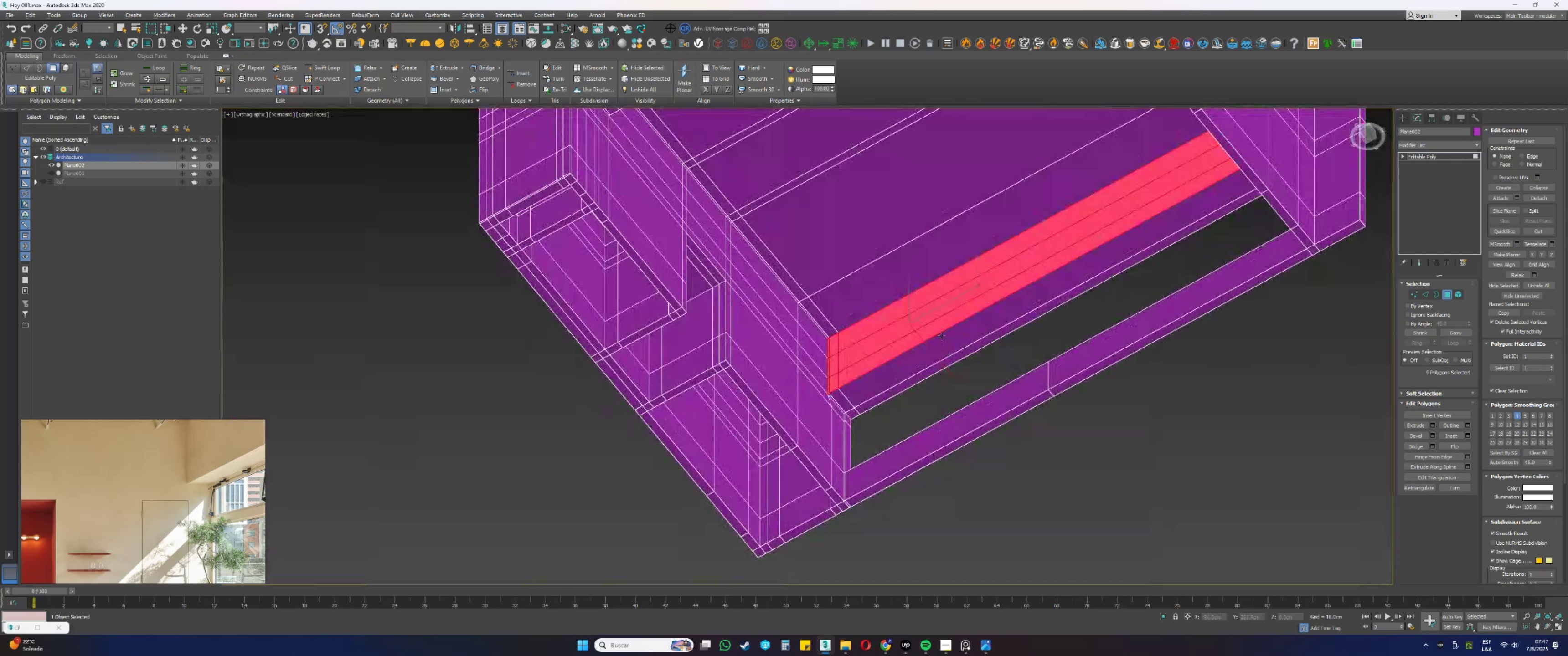 
key(Alt+AltLeft)
 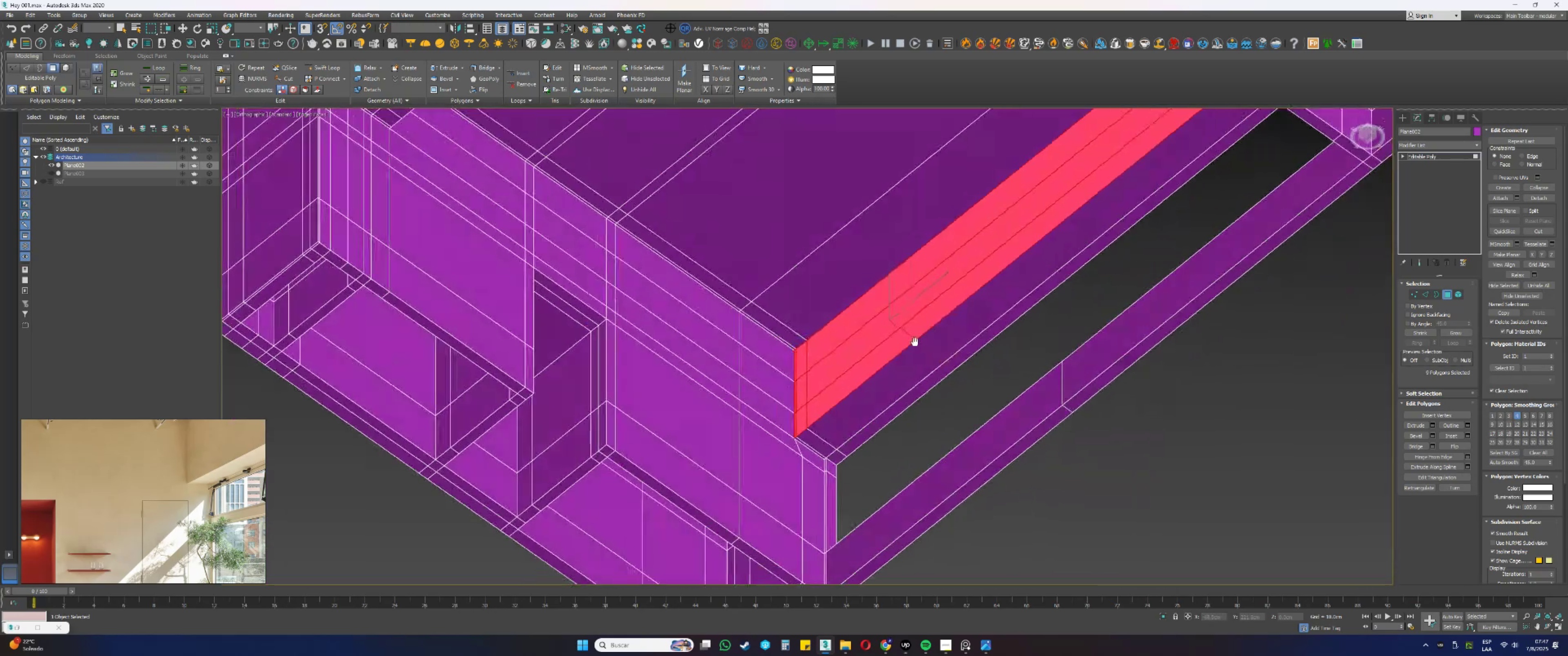 
scroll: coordinate [894, 348], scroll_direction: up, amount: 1.0
 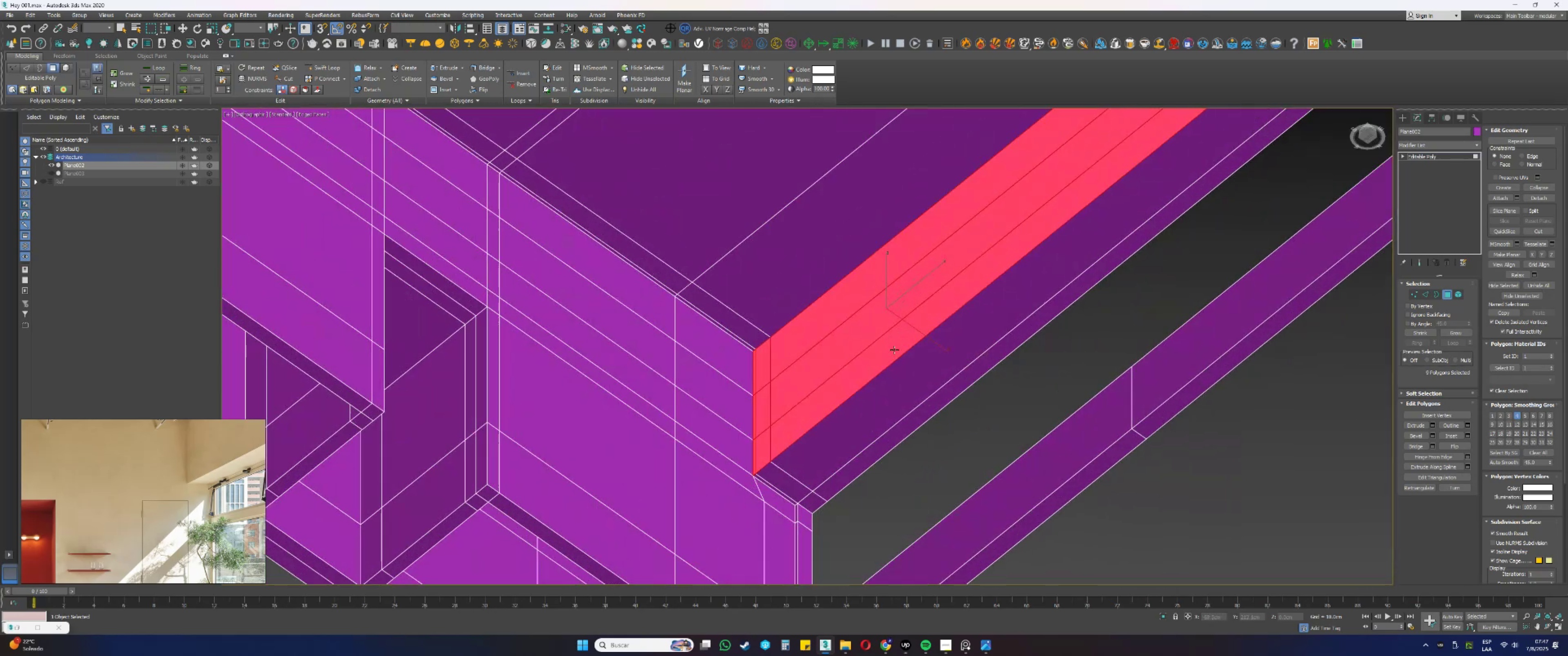 
key(Alt+AltLeft)
 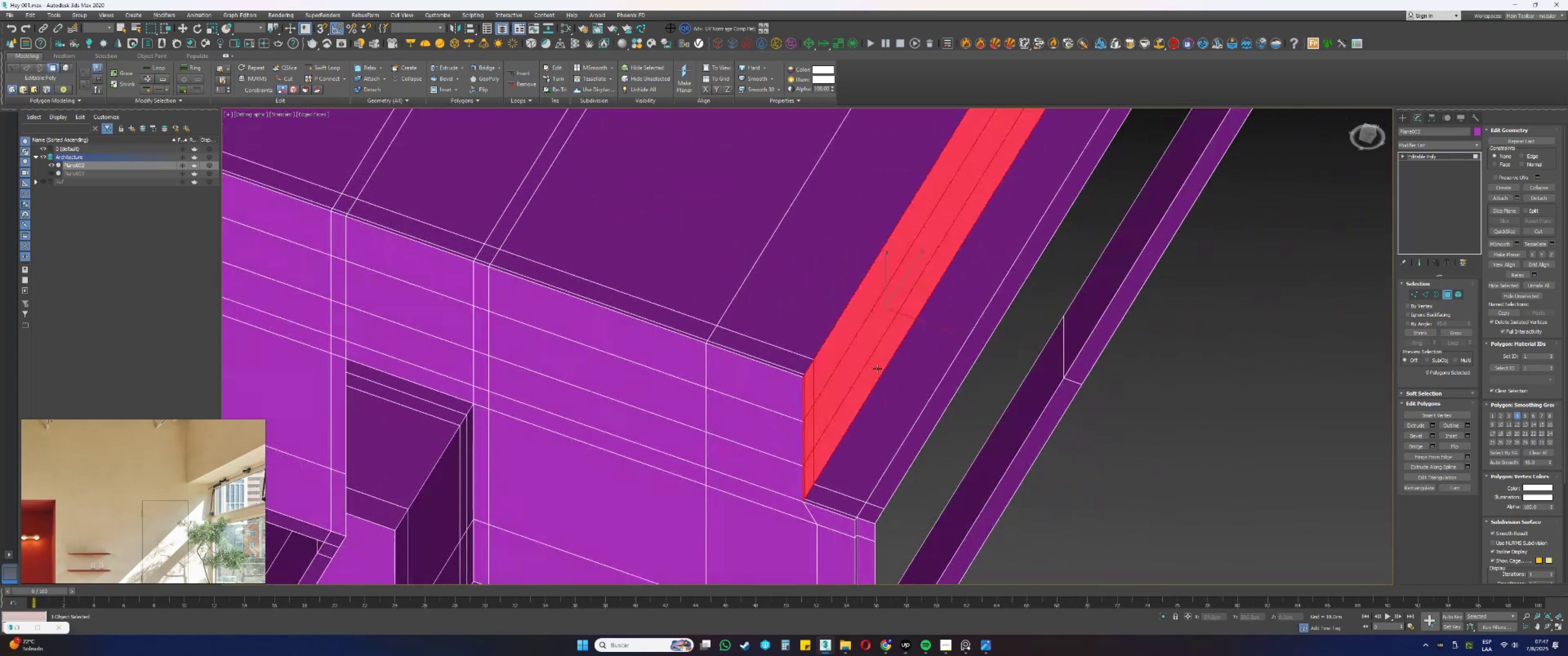 
type(wss)
 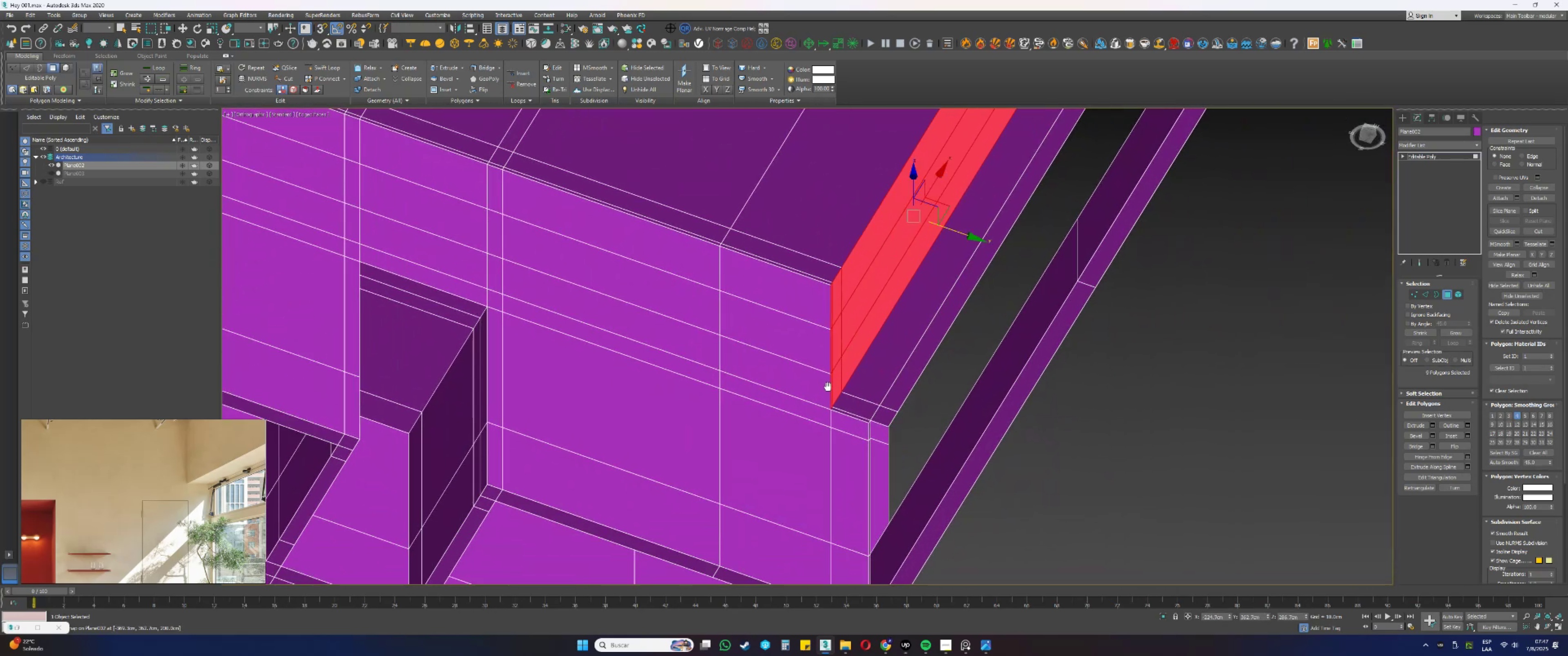 
left_click_drag(start_coordinate=[942, 284], to_coordinate=[836, 482])
 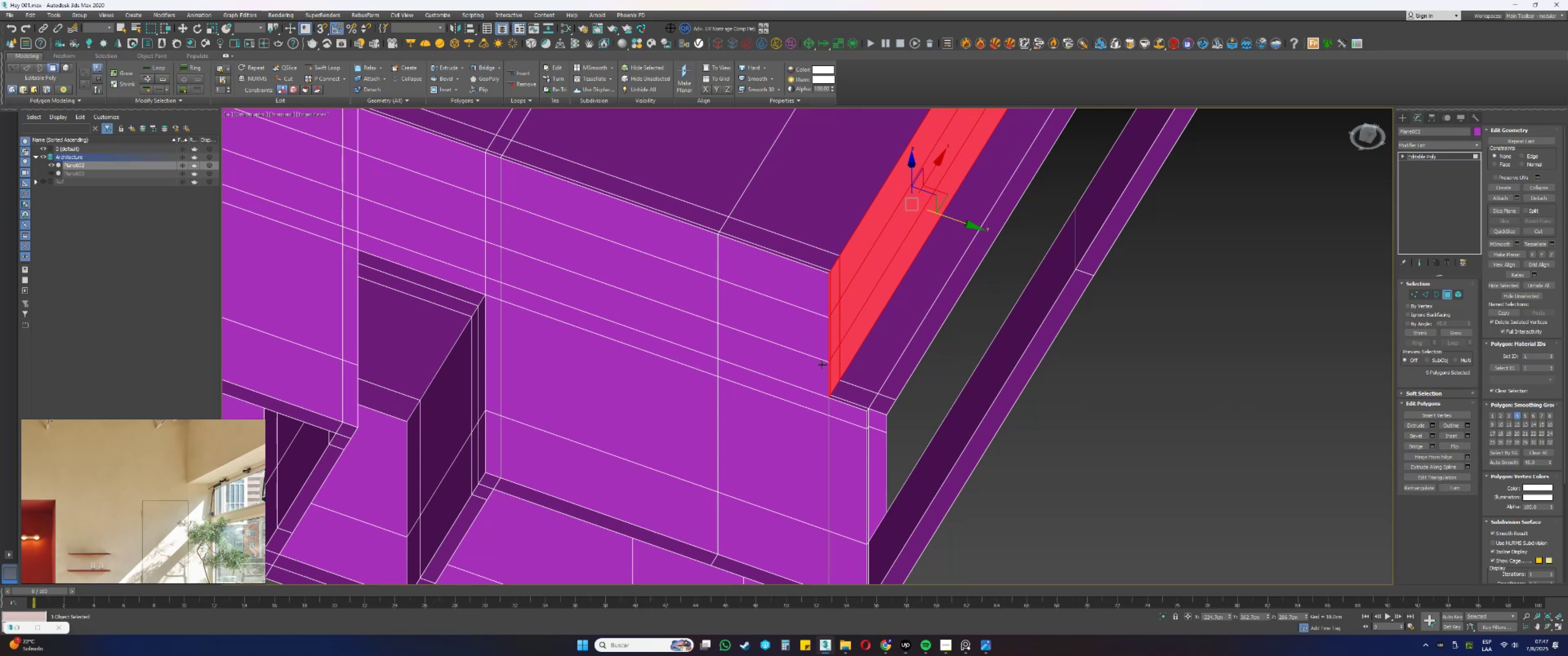 
wait(11.84)
 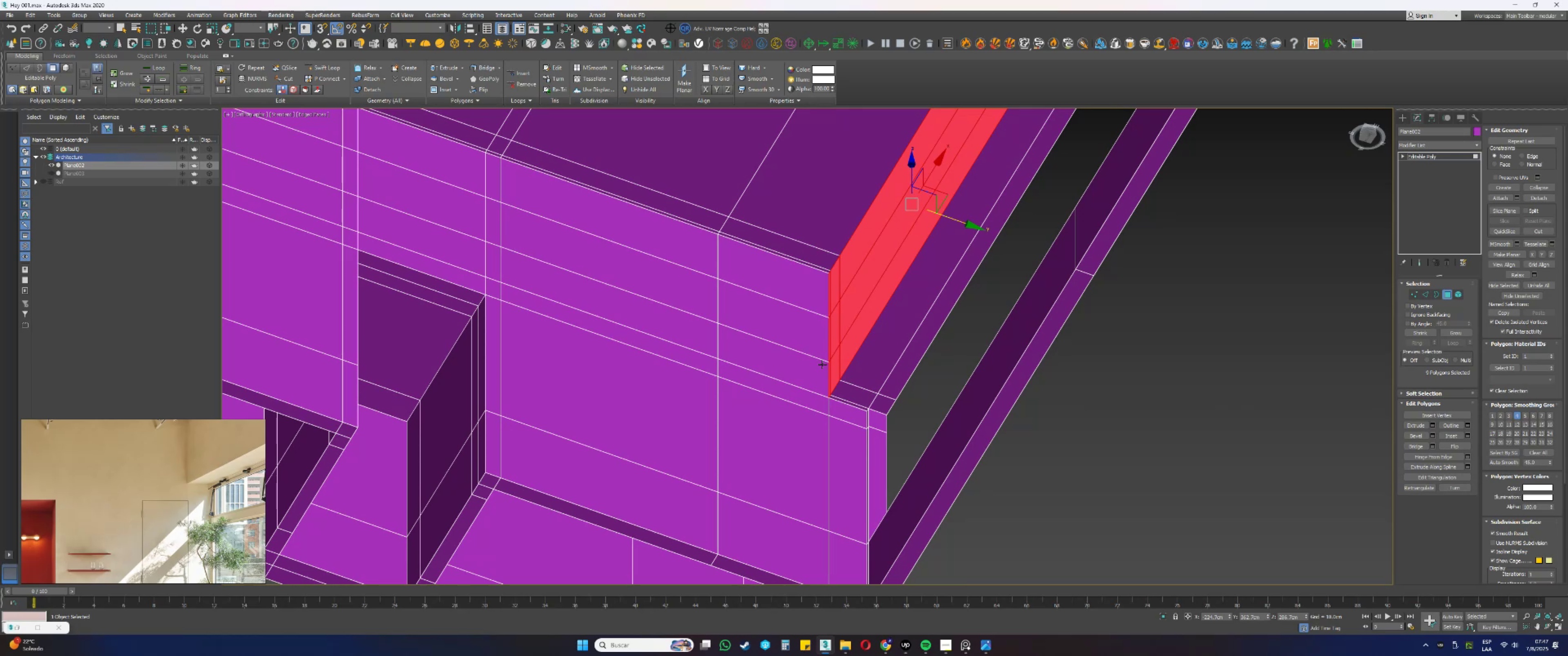 
key(1)
 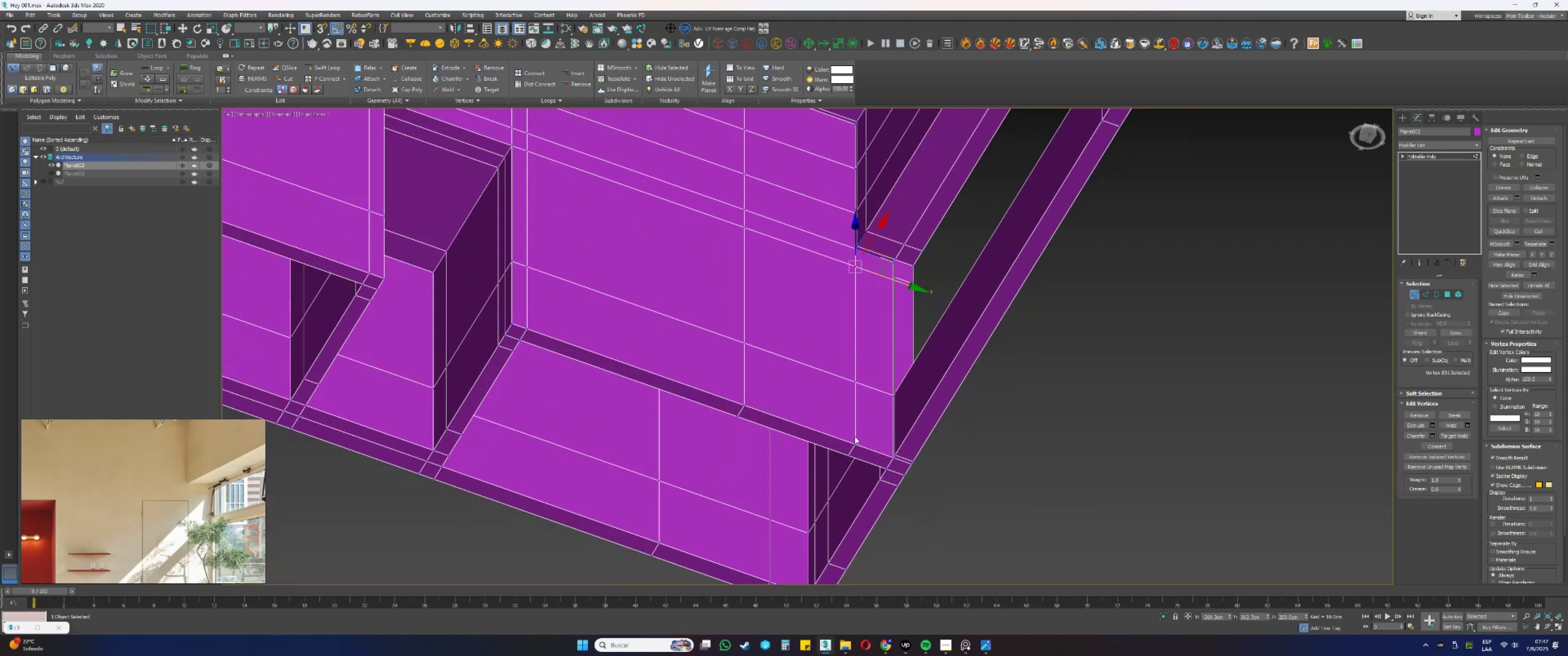 
left_click([856, 444])
 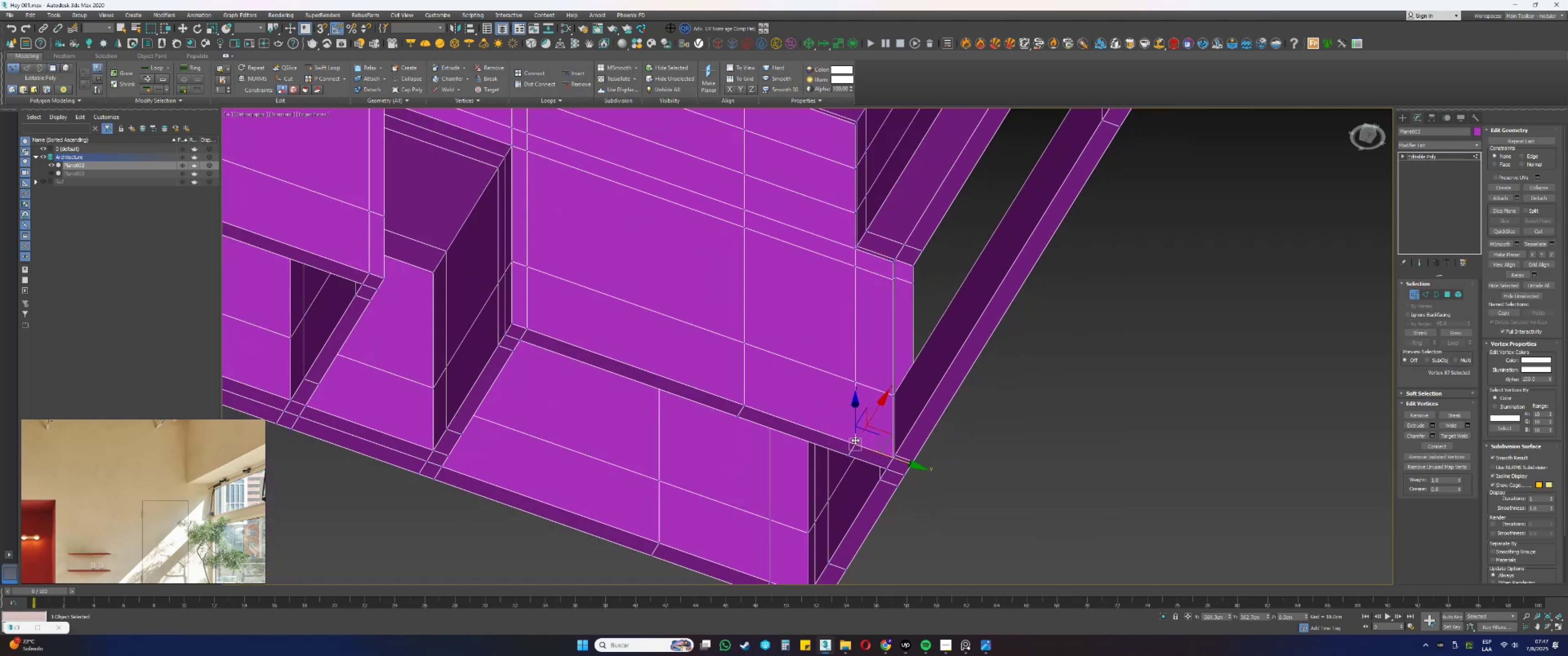 
hold_key(key=AltLeft, duration=1.13)
 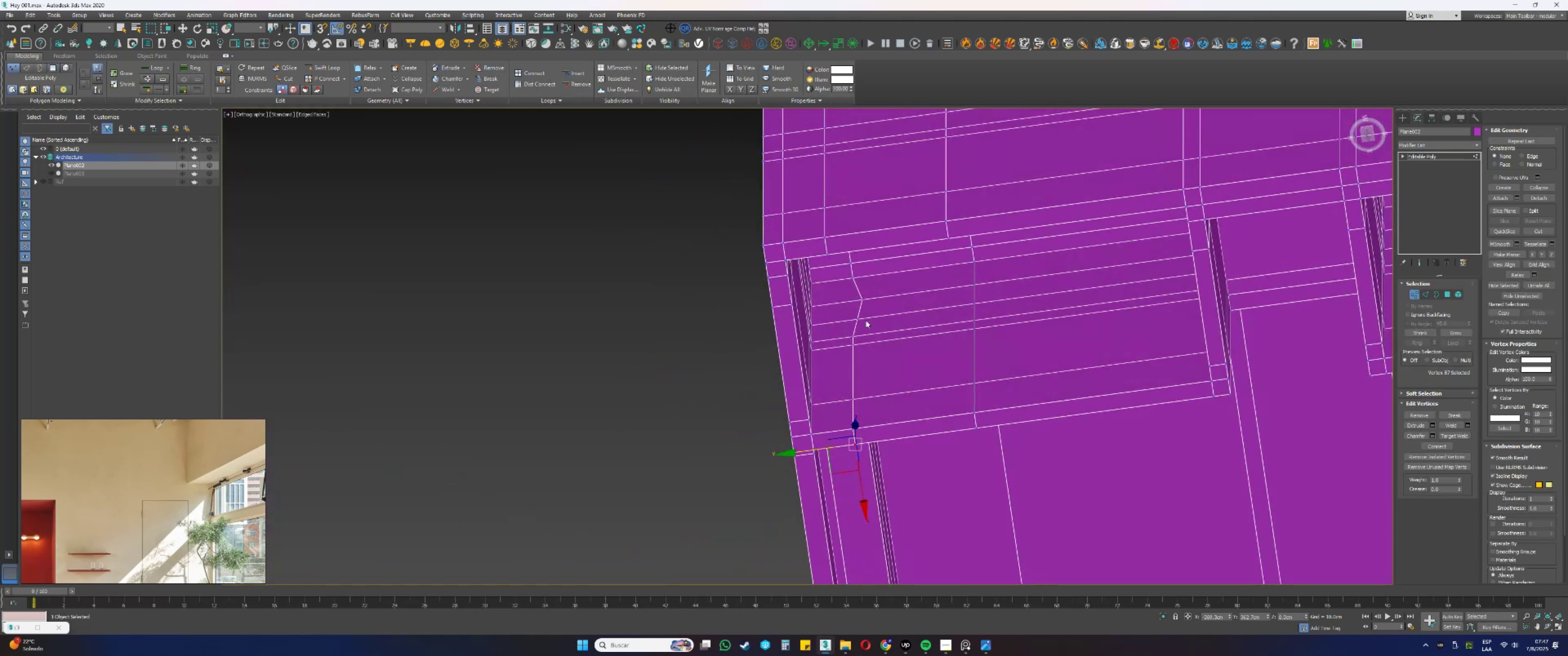 
key(Alt+AltLeft)
 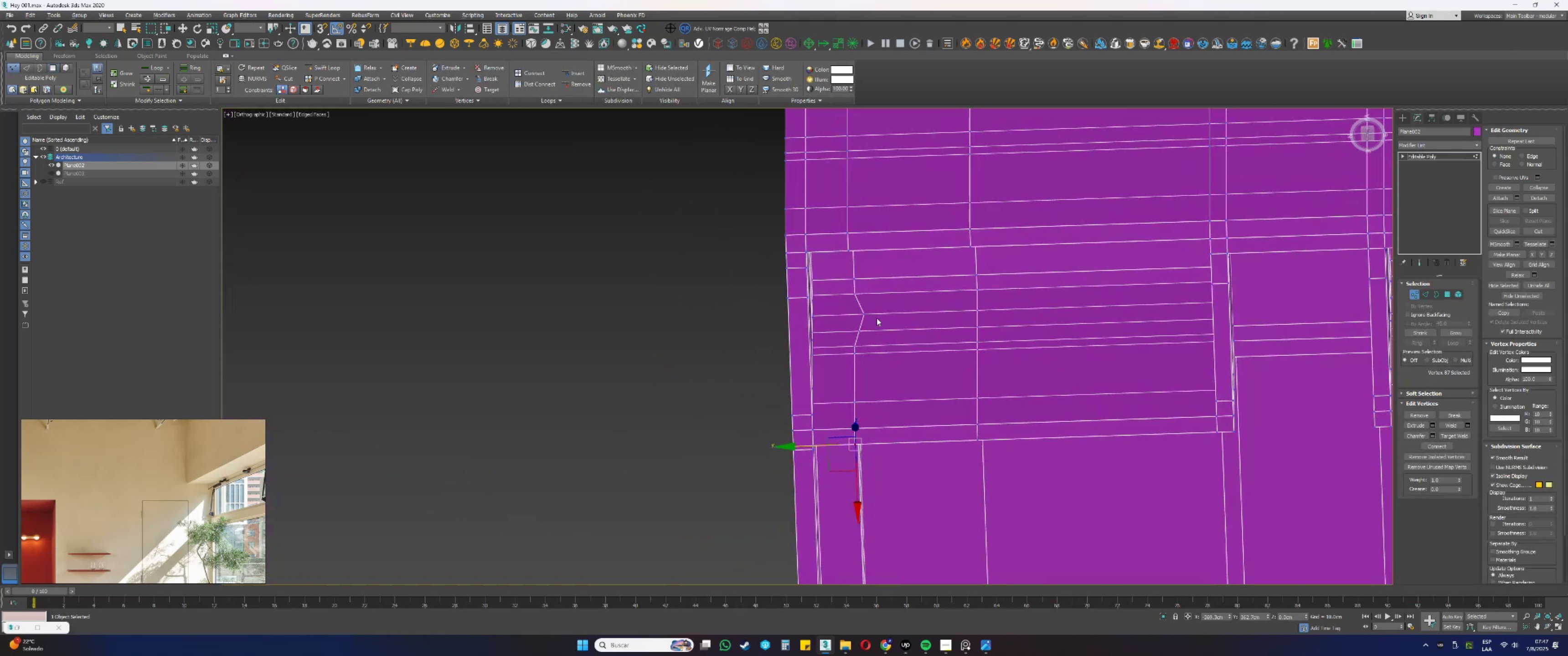 
key(F3)
 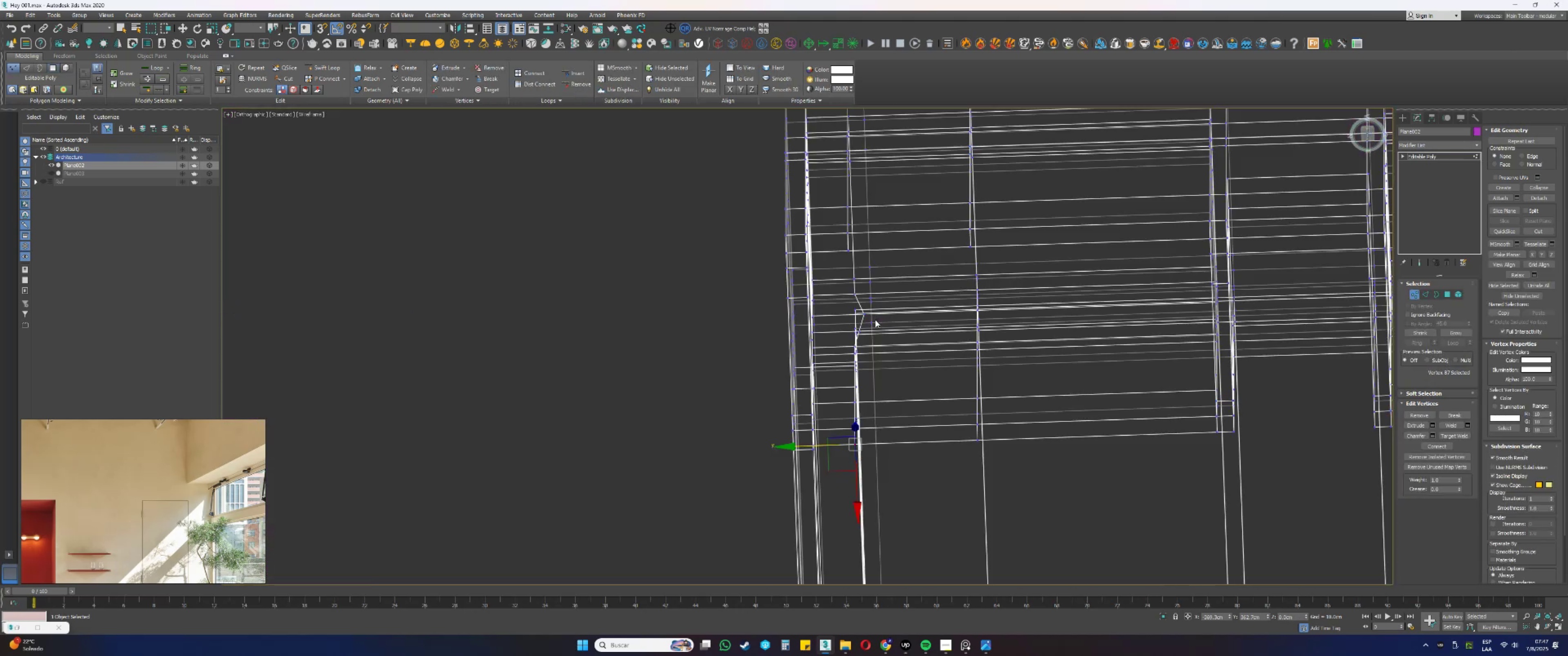 
scroll: coordinate [864, 328], scroll_direction: up, amount: 2.0
 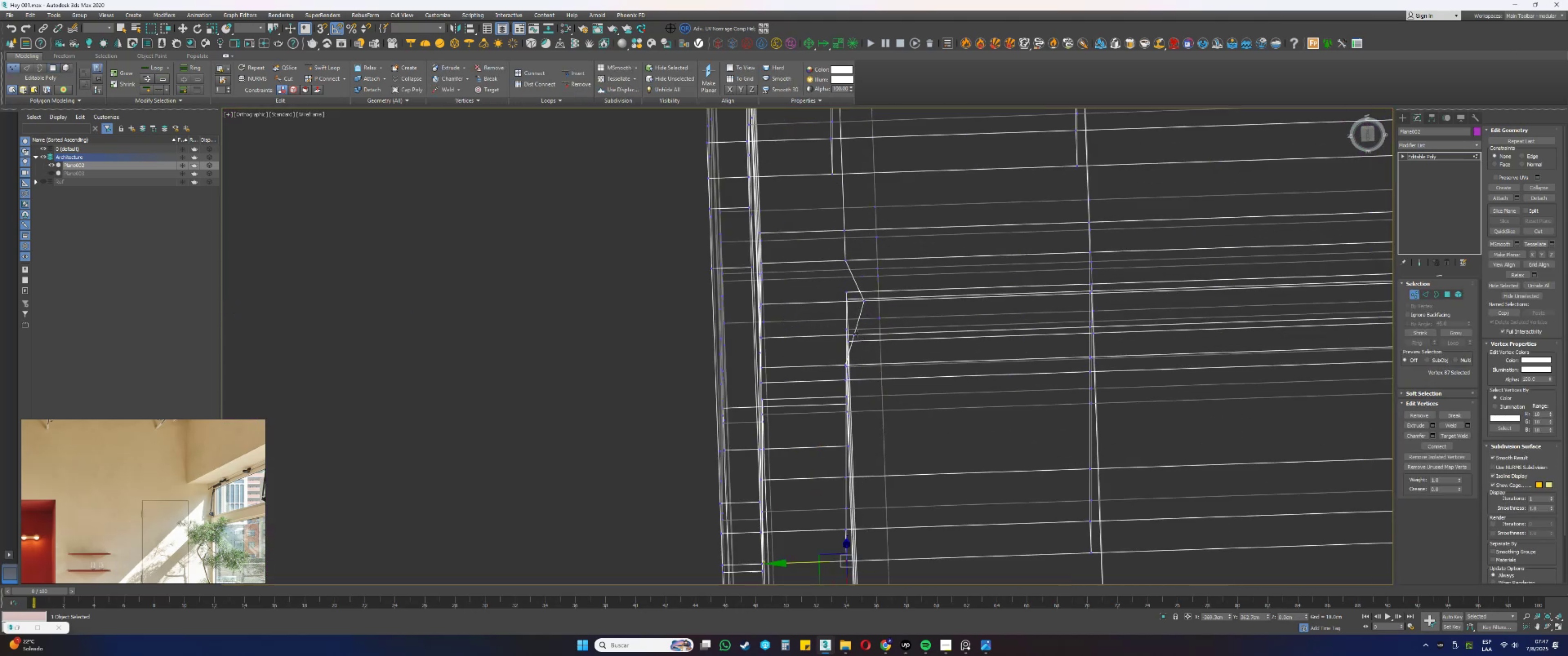 
left_click([857, 333])
 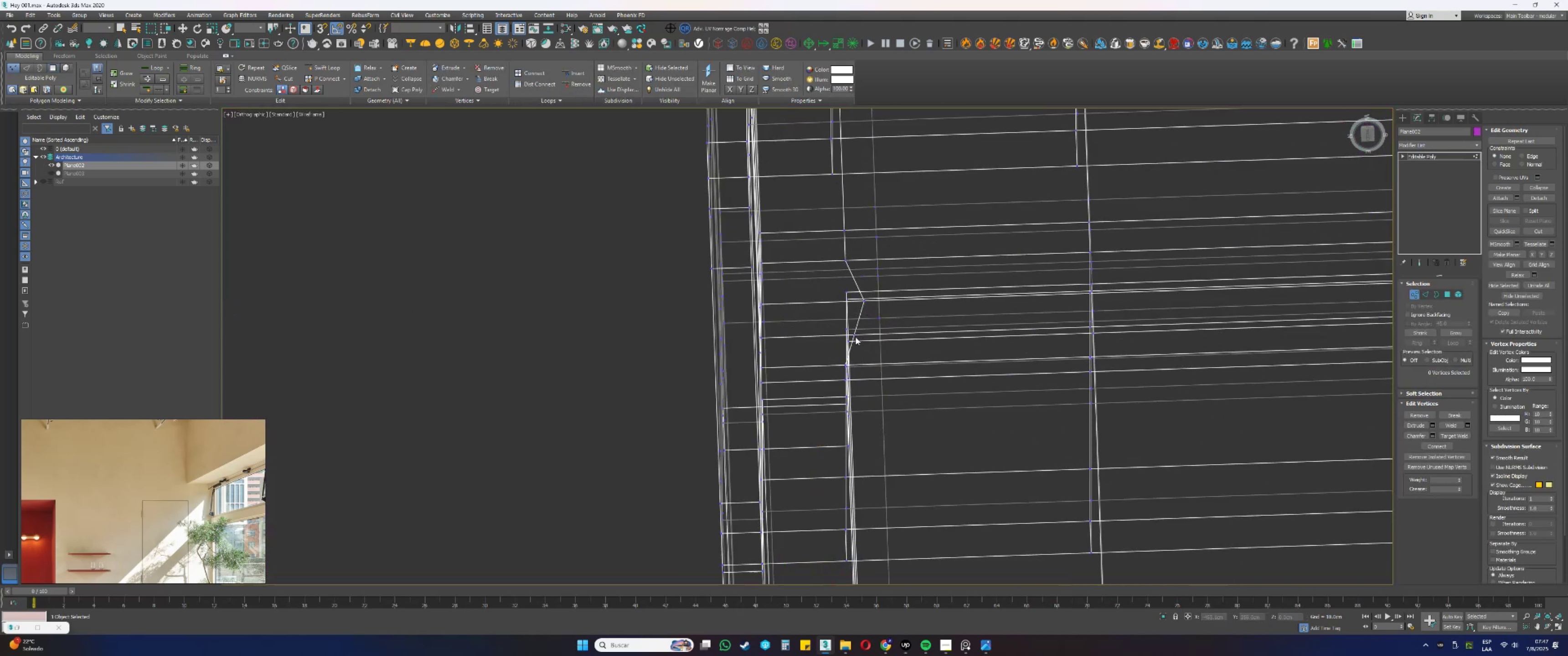 
left_click([856, 335])
 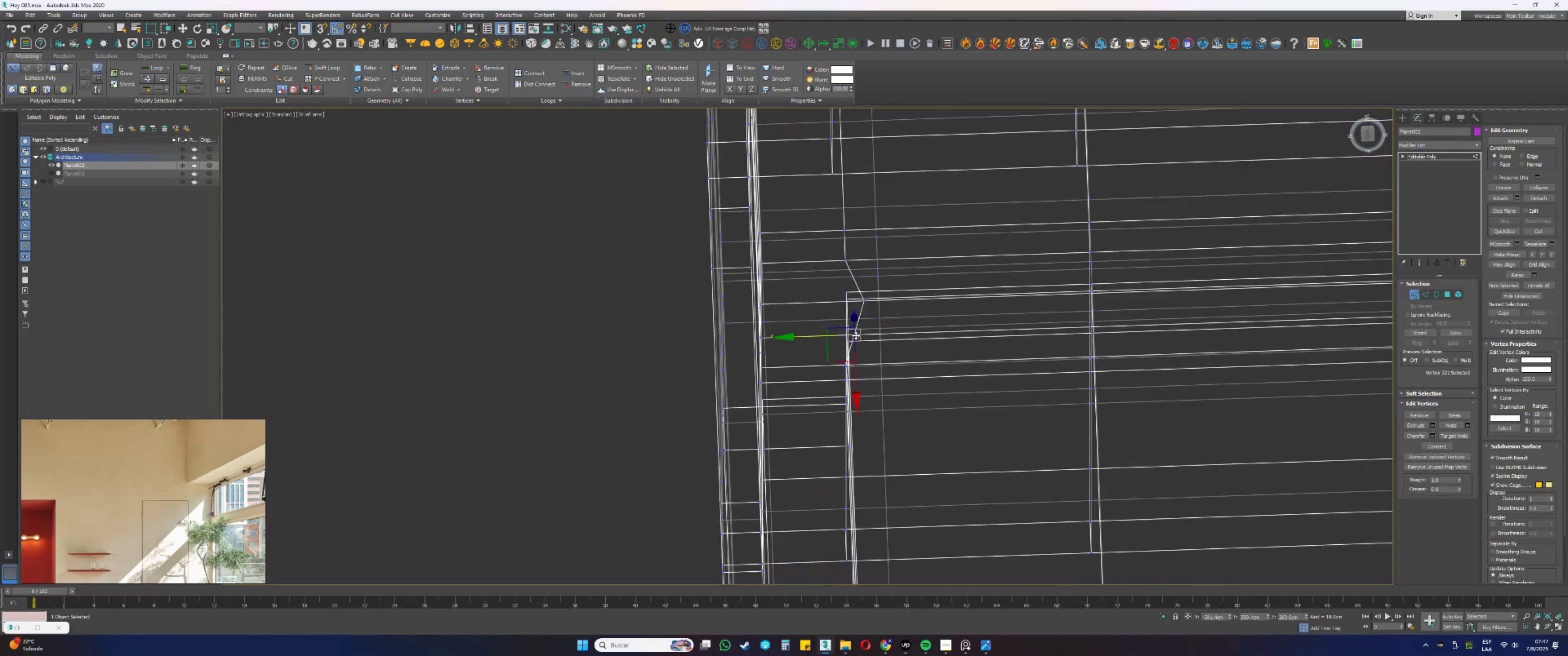 
hold_key(key=AltLeft, duration=0.31)
 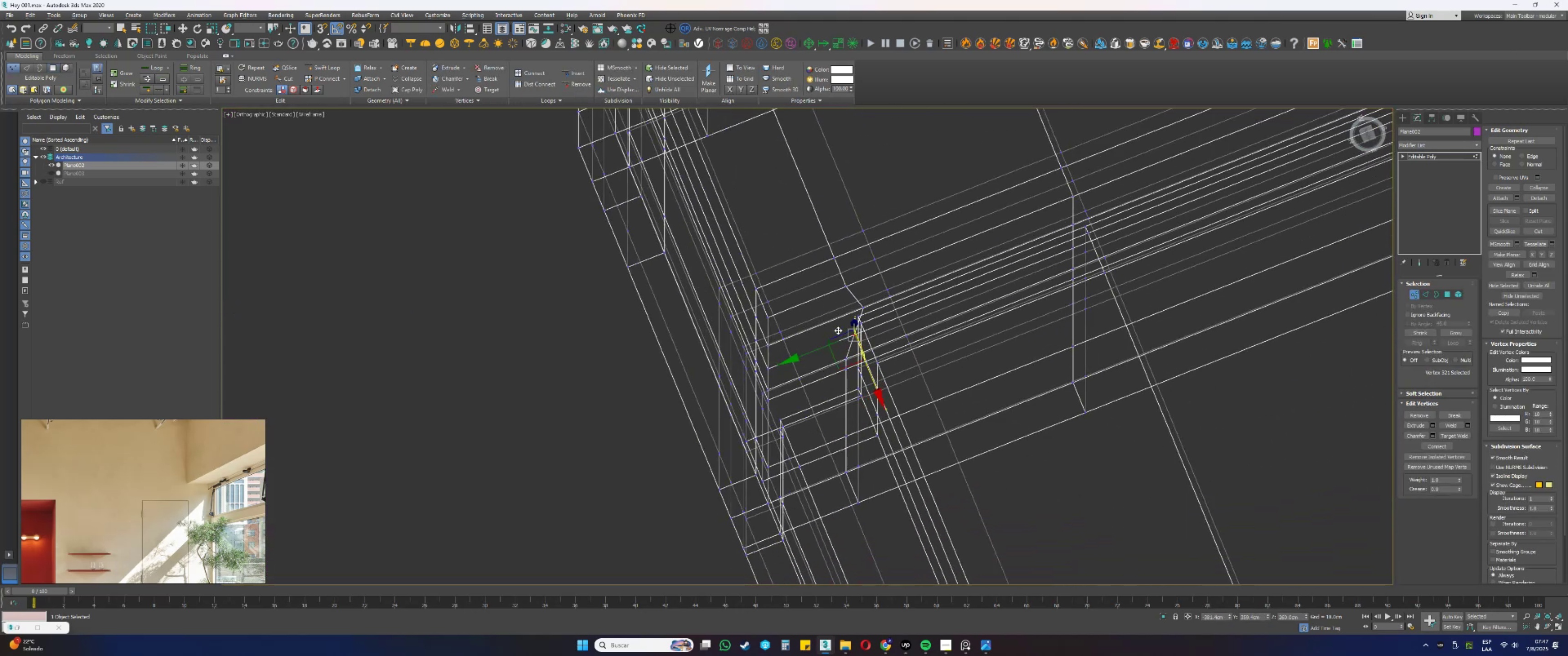 
scroll: coordinate [849, 347], scroll_direction: up, amount: 3.0
 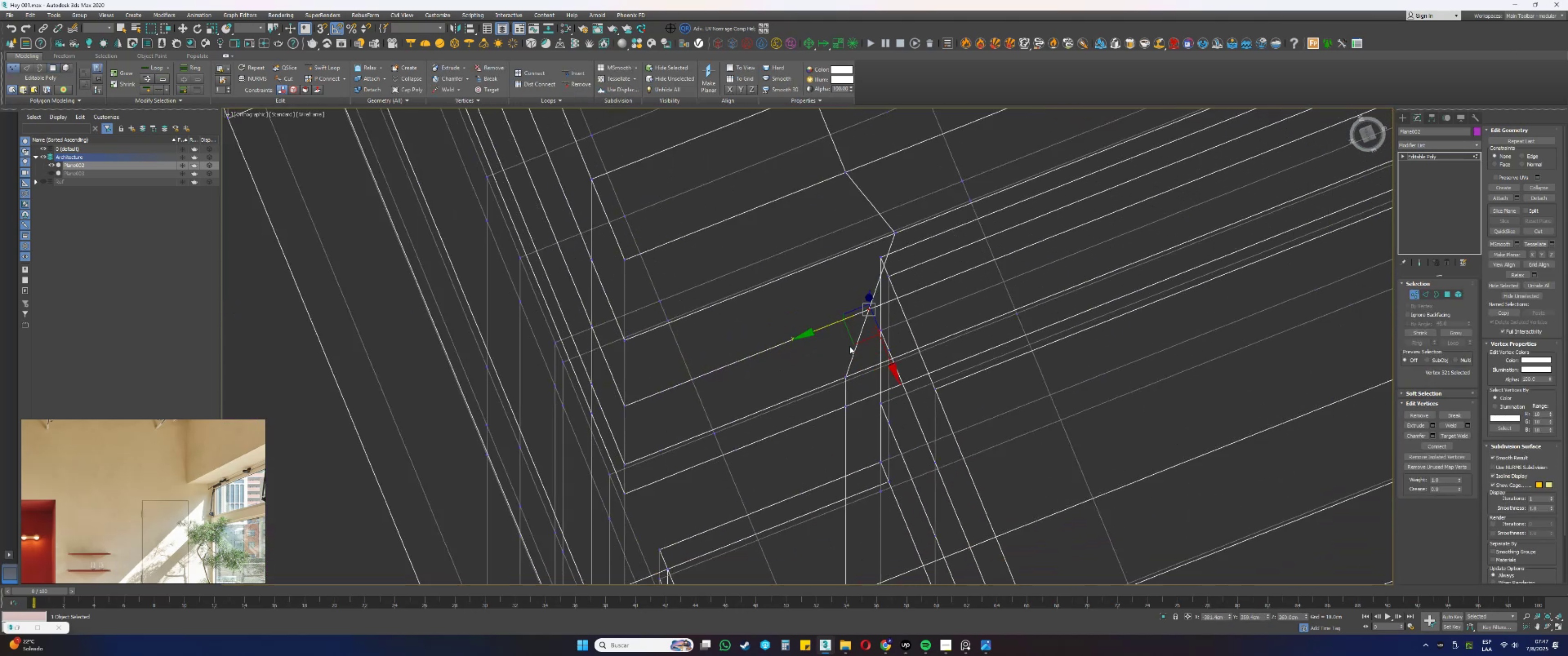 
key(Alt+AltLeft)
 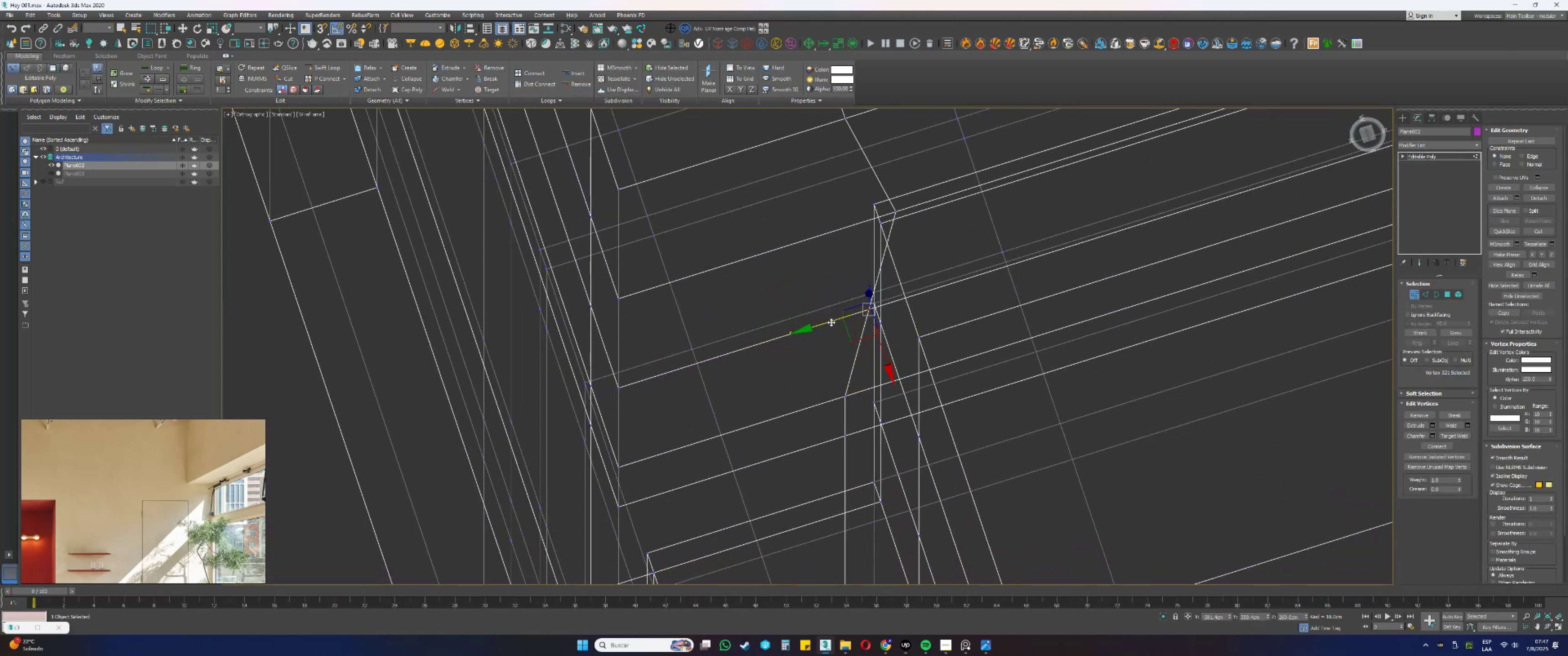 
left_click_drag(start_coordinate=[829, 321], to_coordinate=[848, 394])
 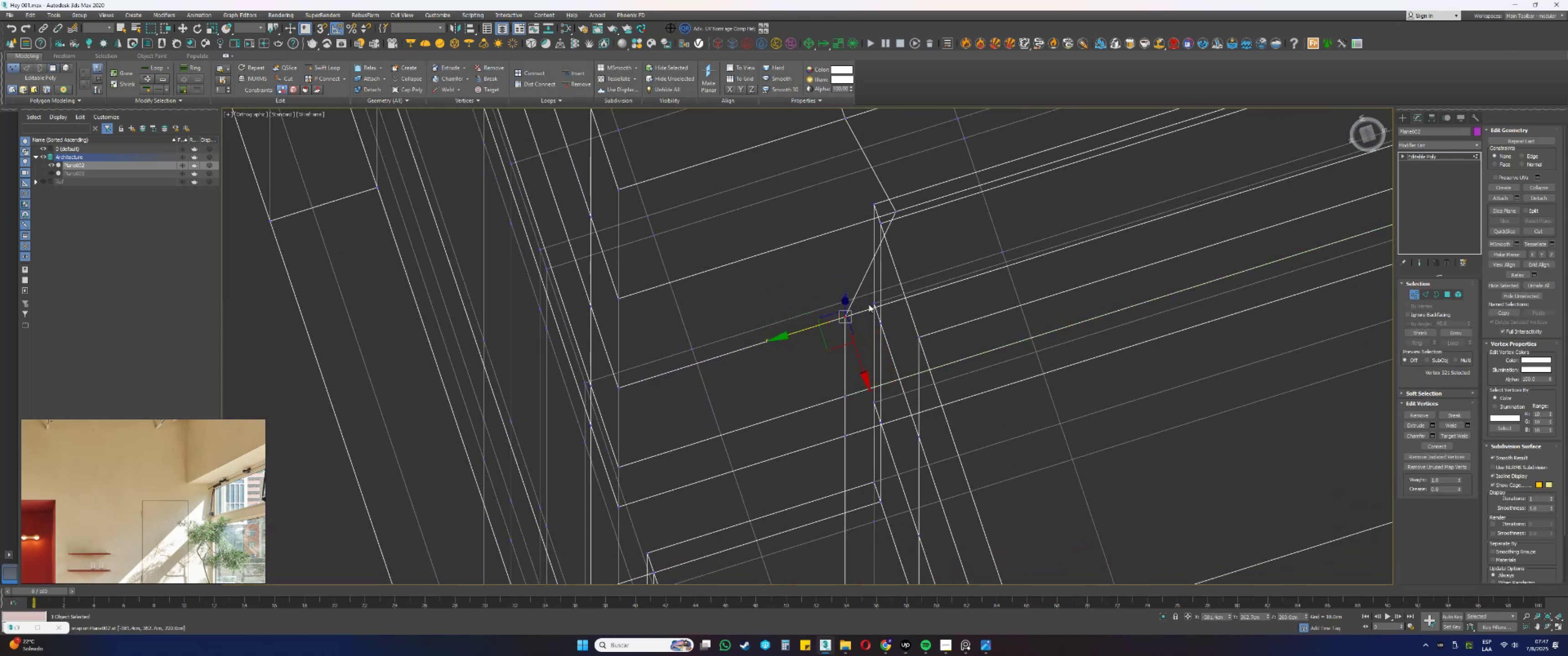 
type(ss[F3])
 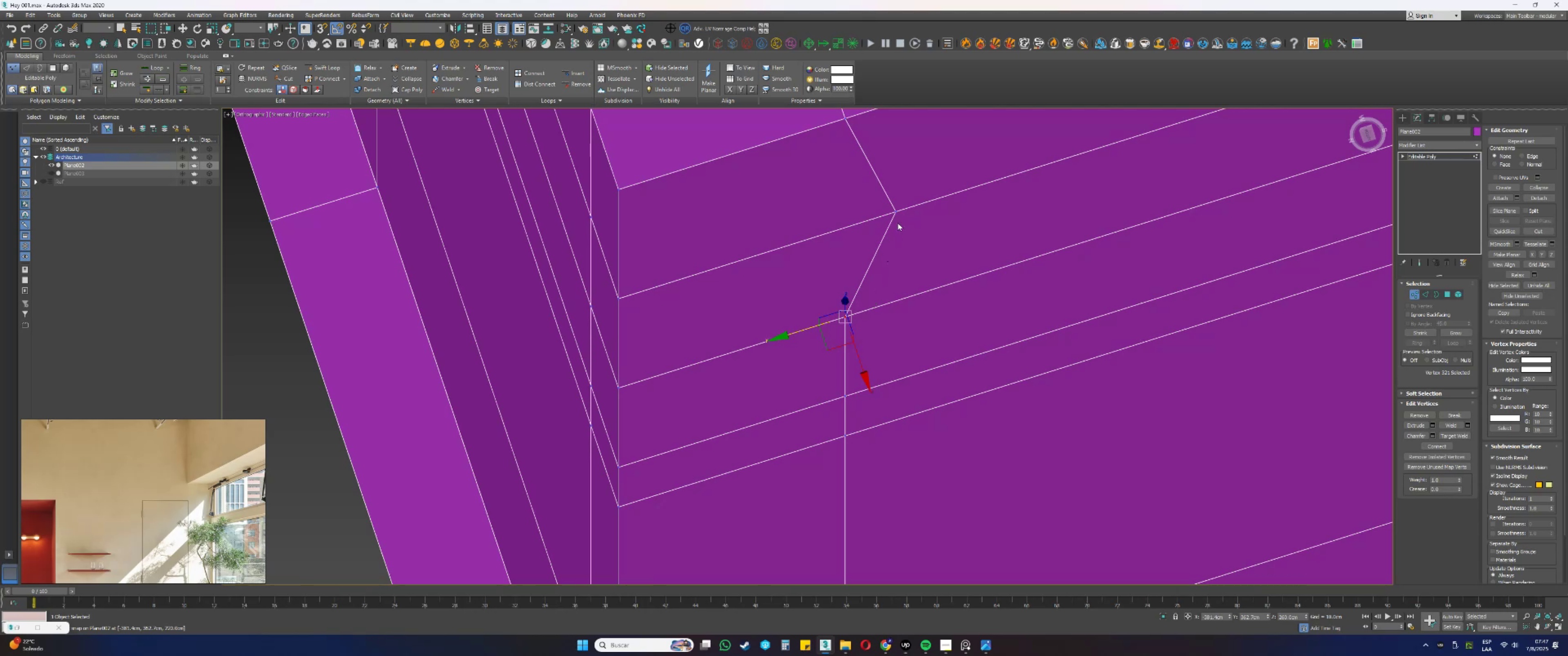 
left_click([895, 213])
 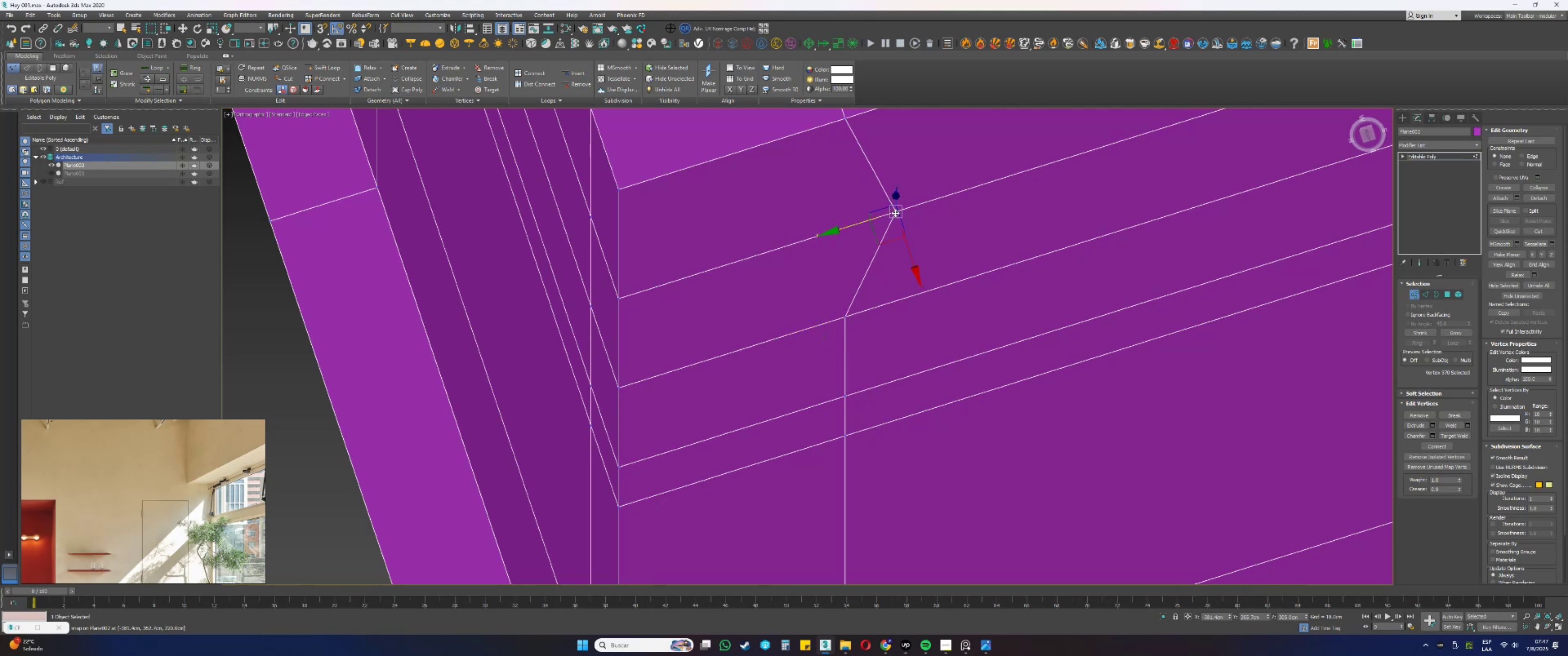 
scroll: coordinate [871, 267], scroll_direction: down, amount: 2.0
 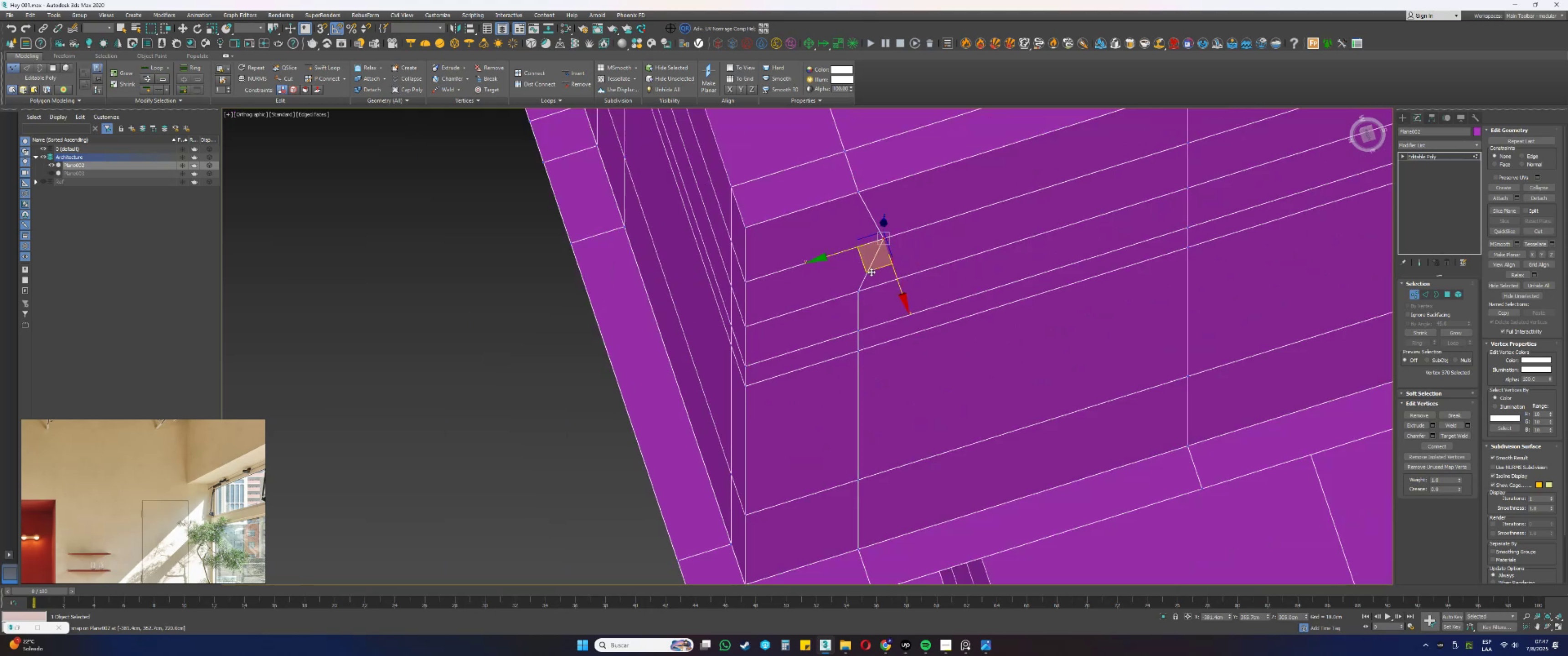 
key(Alt+AltLeft)
 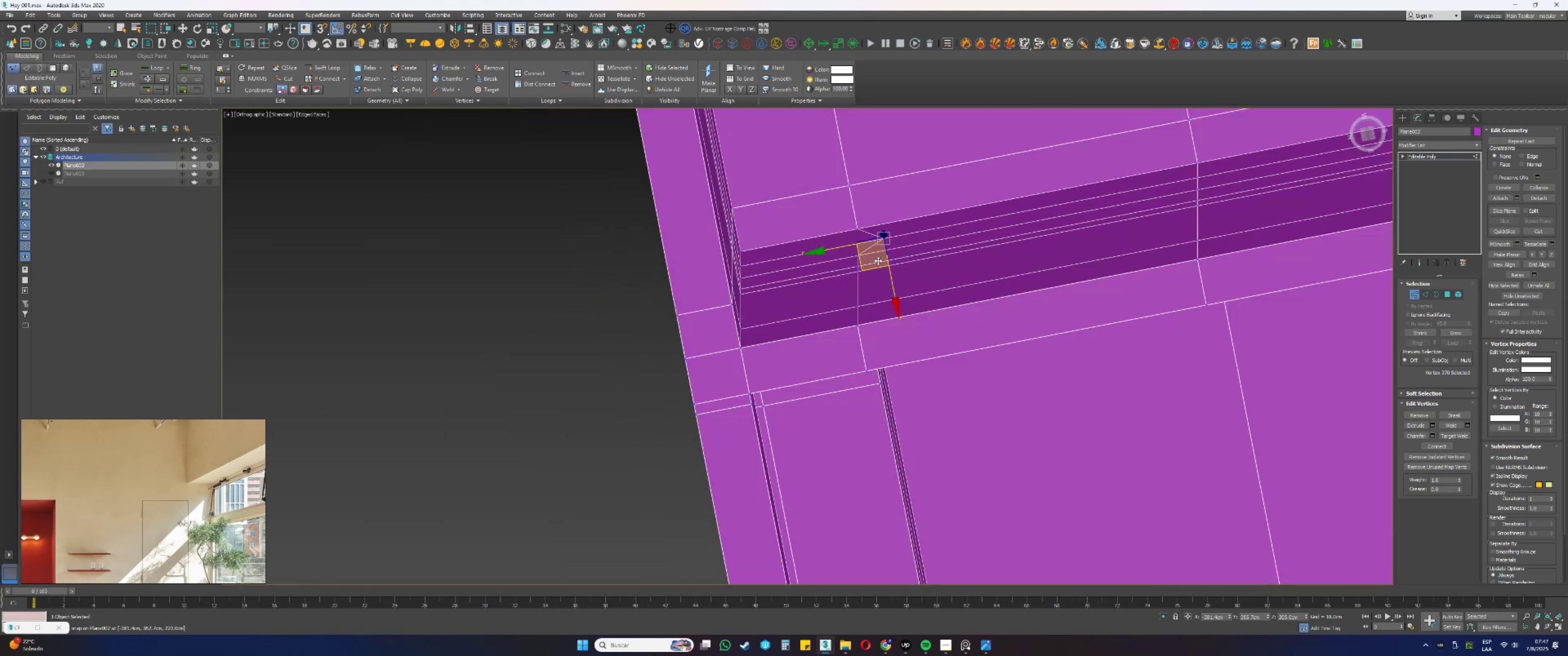 
type([F3]ssss[F3])
 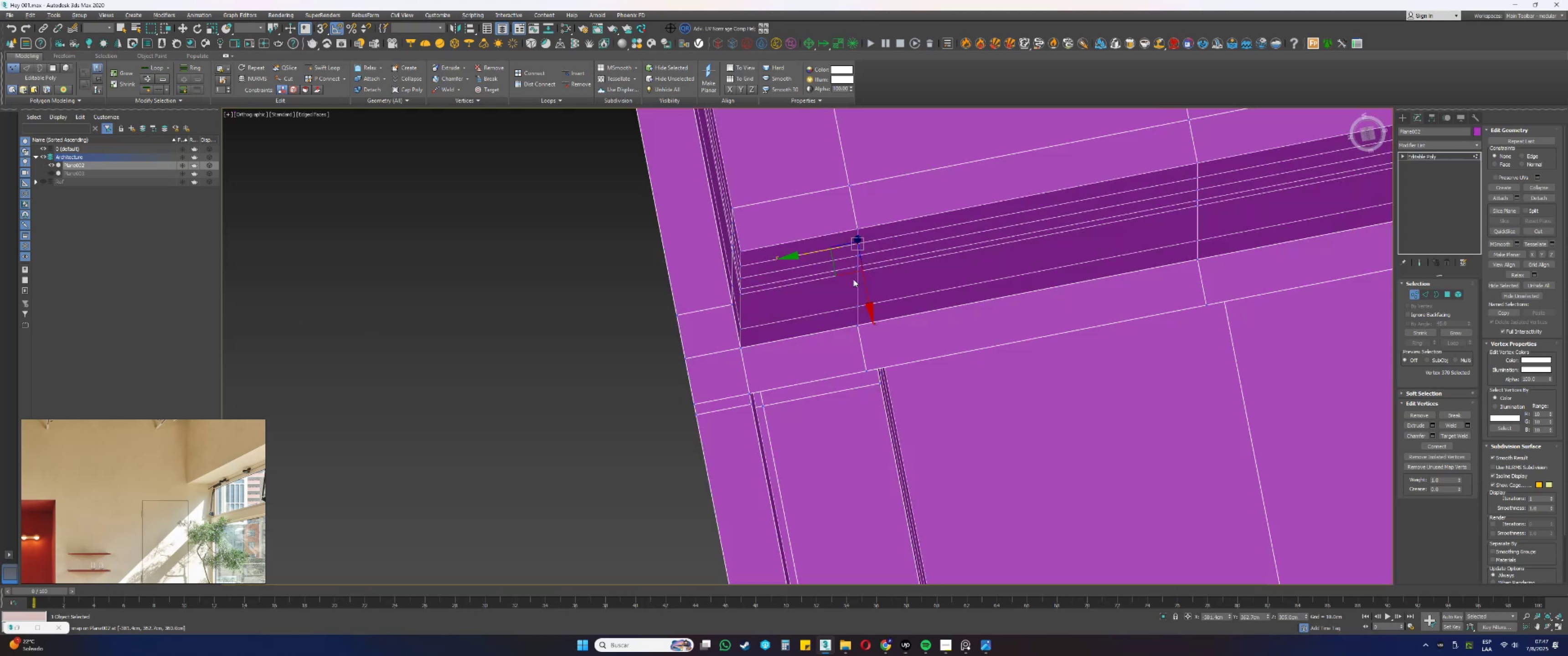 
left_click_drag(start_coordinate=[846, 245], to_coordinate=[856, 226])
 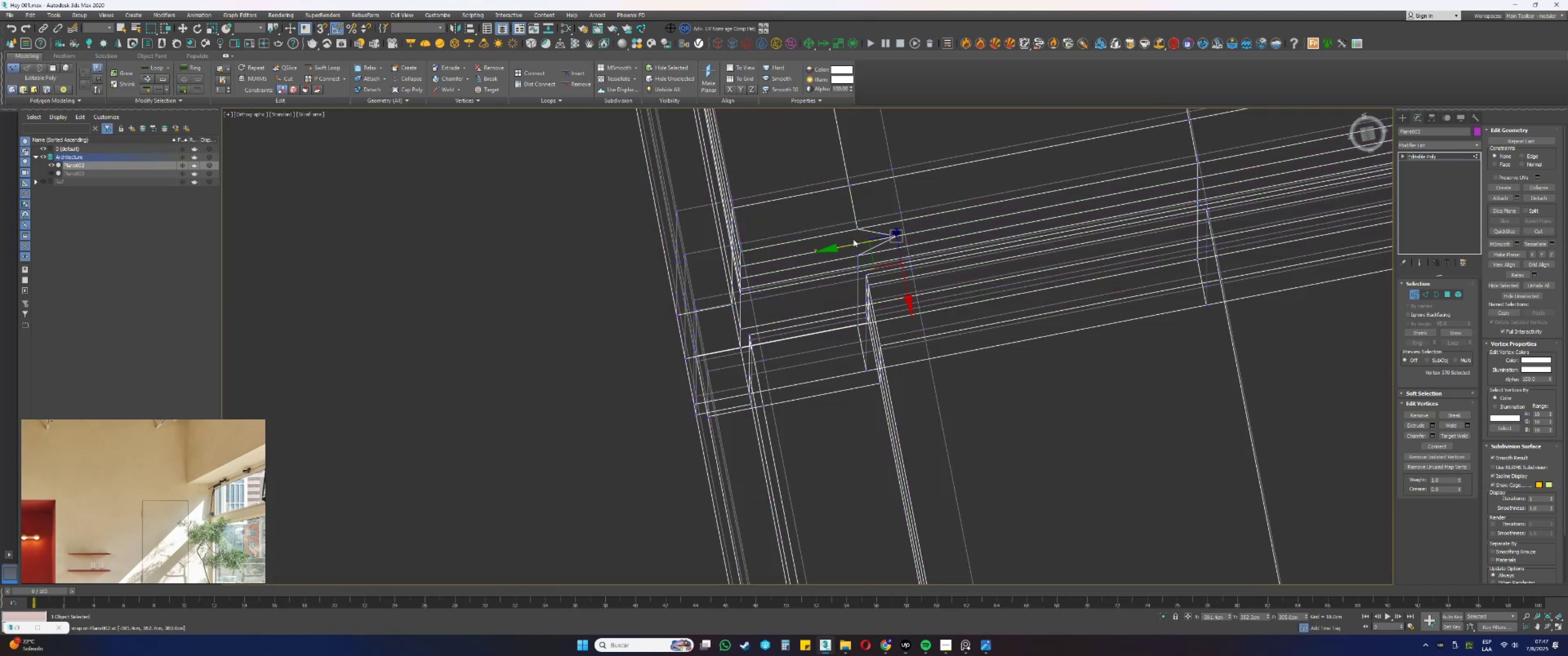 
left_click_drag(start_coordinate=[853, 246], to_coordinate=[858, 229])
 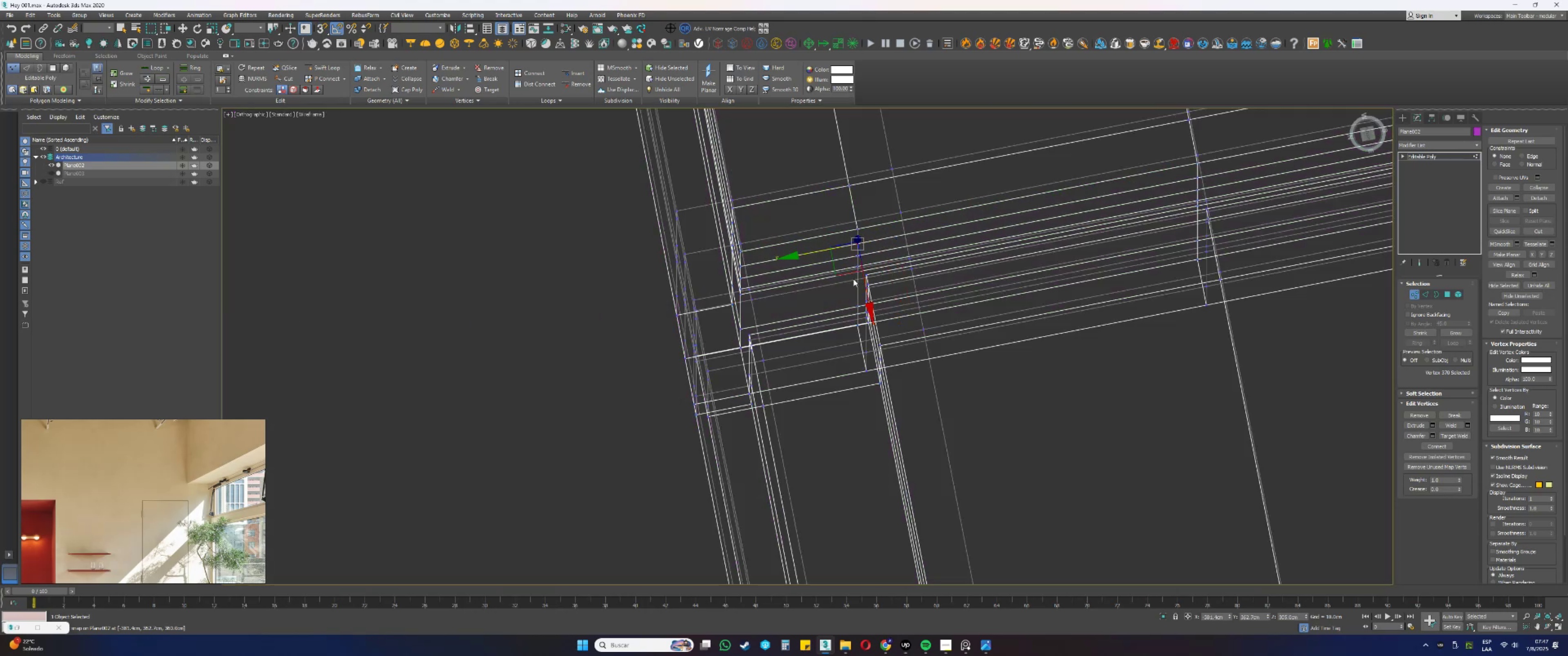 
key(Alt+AltLeft)
 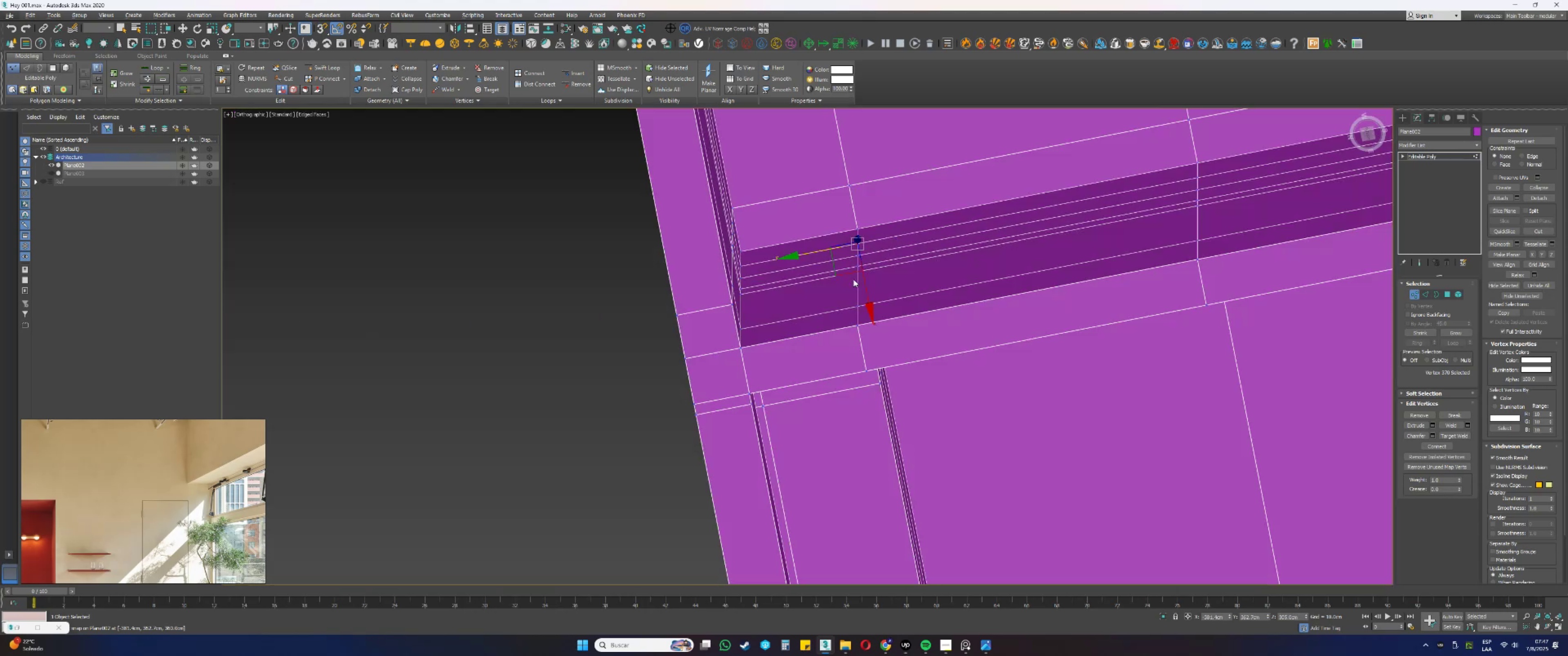 
type(tztz[F3])
 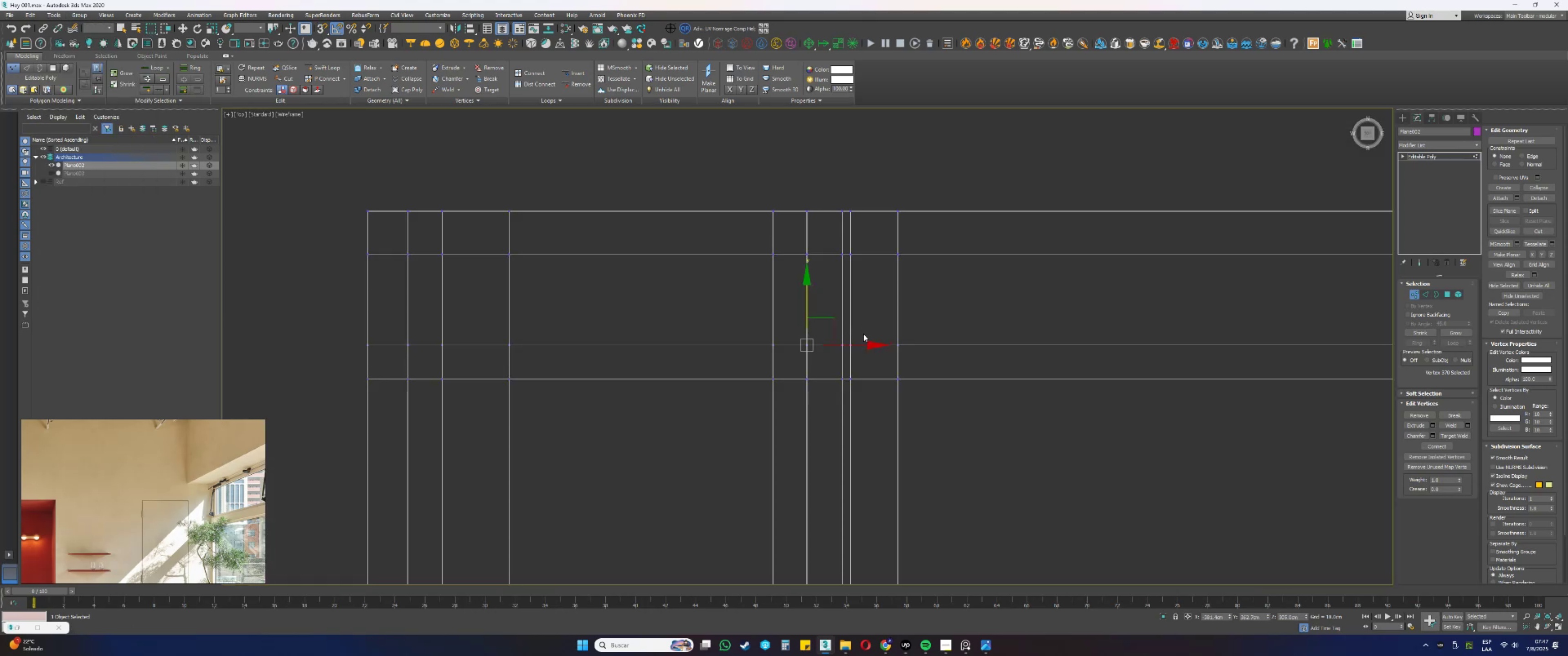 
scroll: coordinate [852, 362], scroll_direction: up, amount: 1.0
 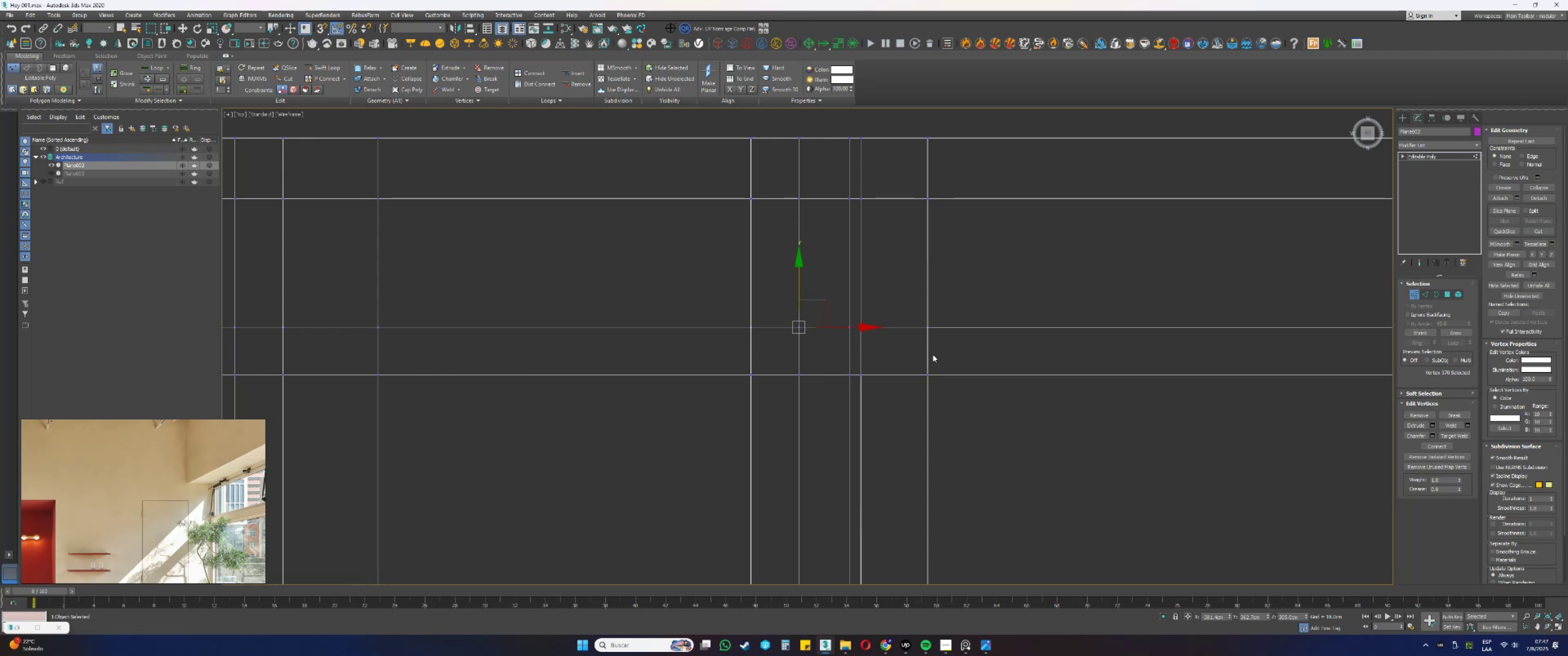 
left_click_drag(start_coordinate=[952, 385], to_coordinate=[739, 365])
 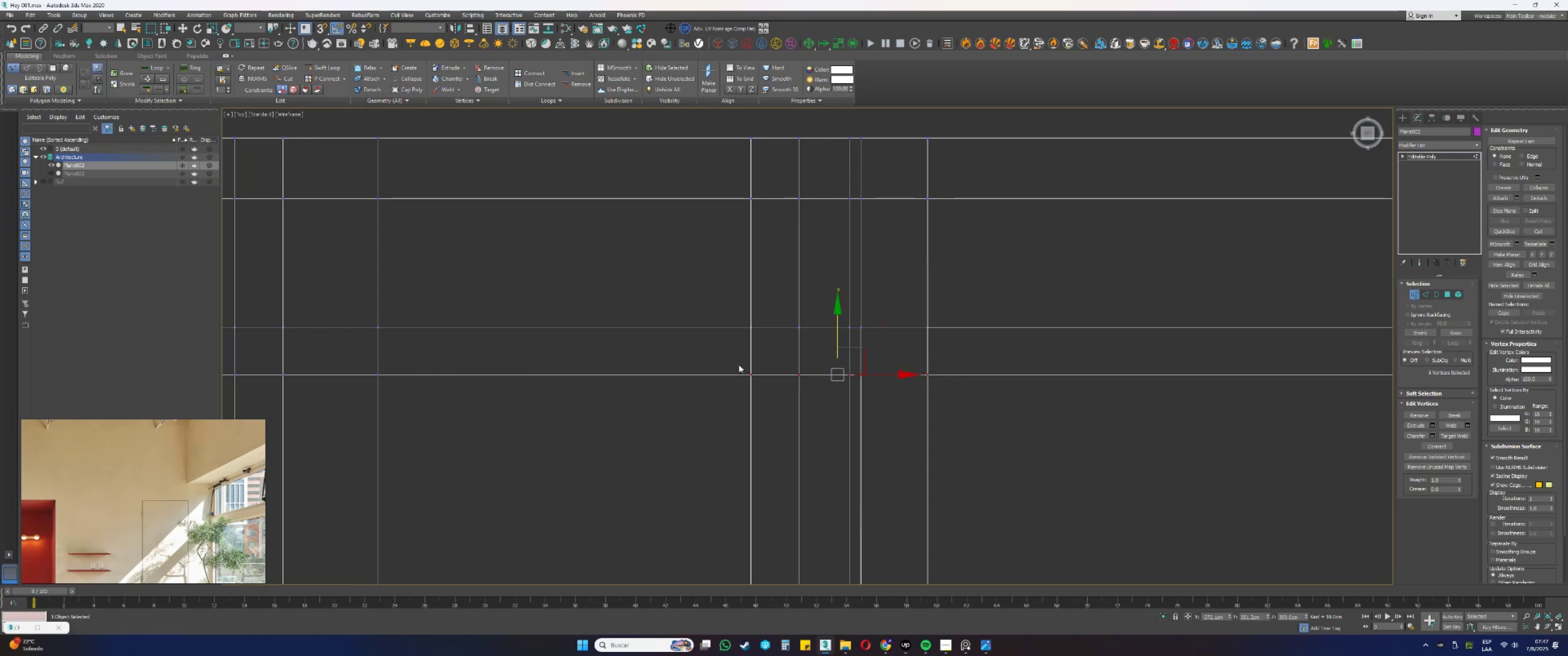 
scroll: coordinate [762, 365], scroll_direction: down, amount: 2.0
 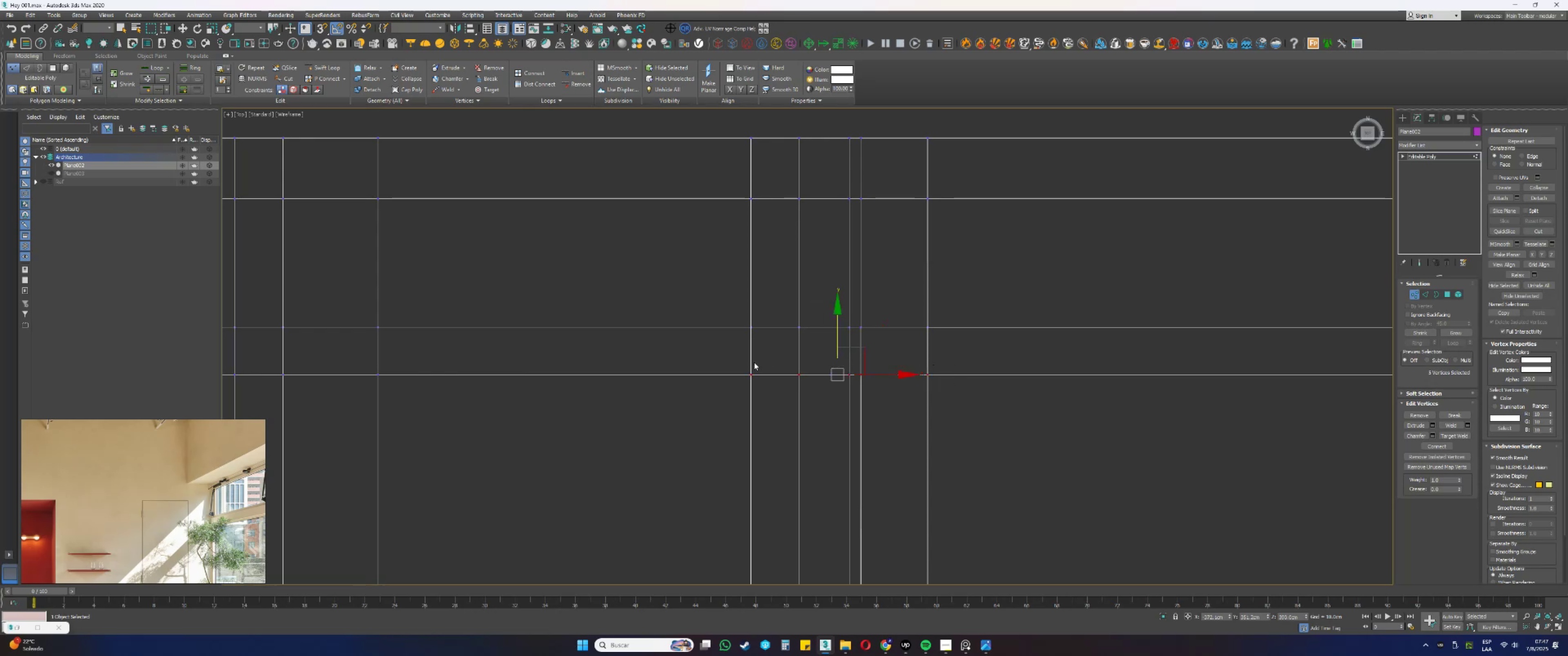 
hold_key(key=AltLeft, duration=0.53)
 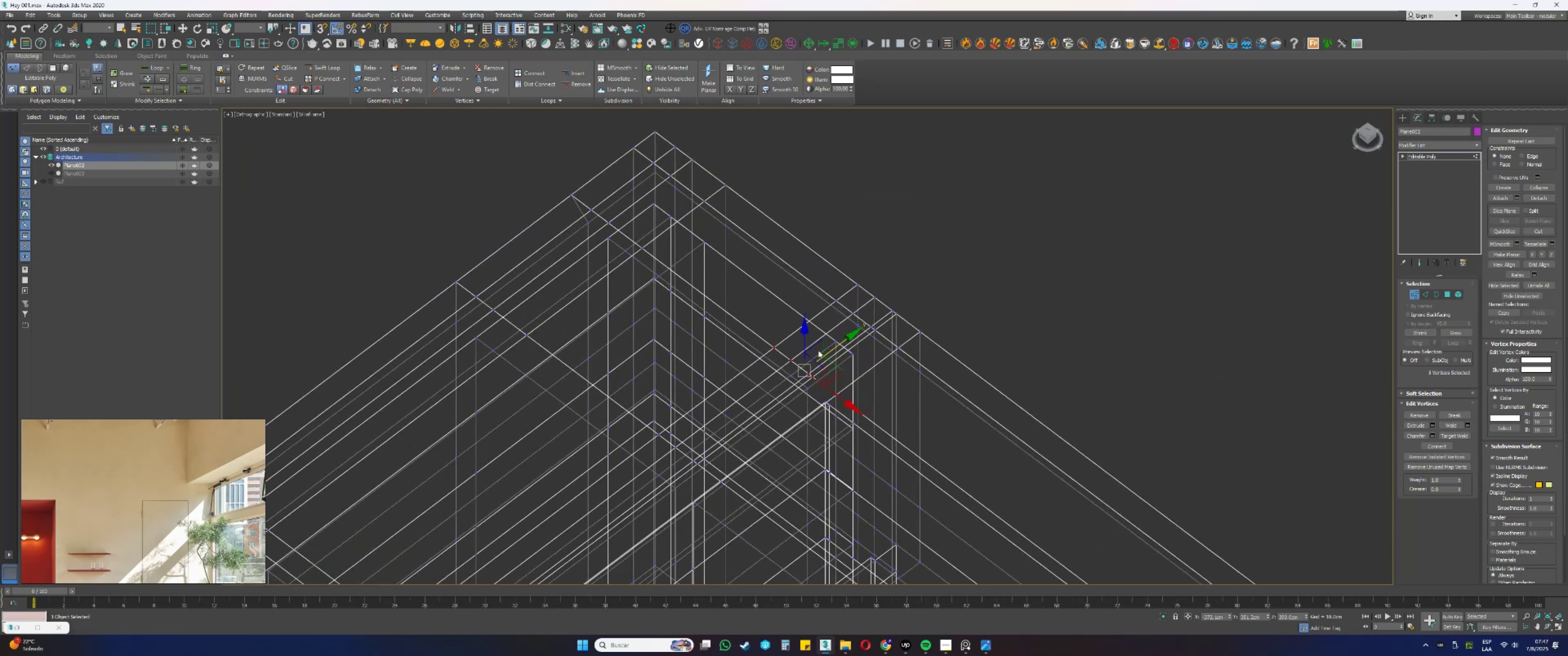 
type([F3]4q)
 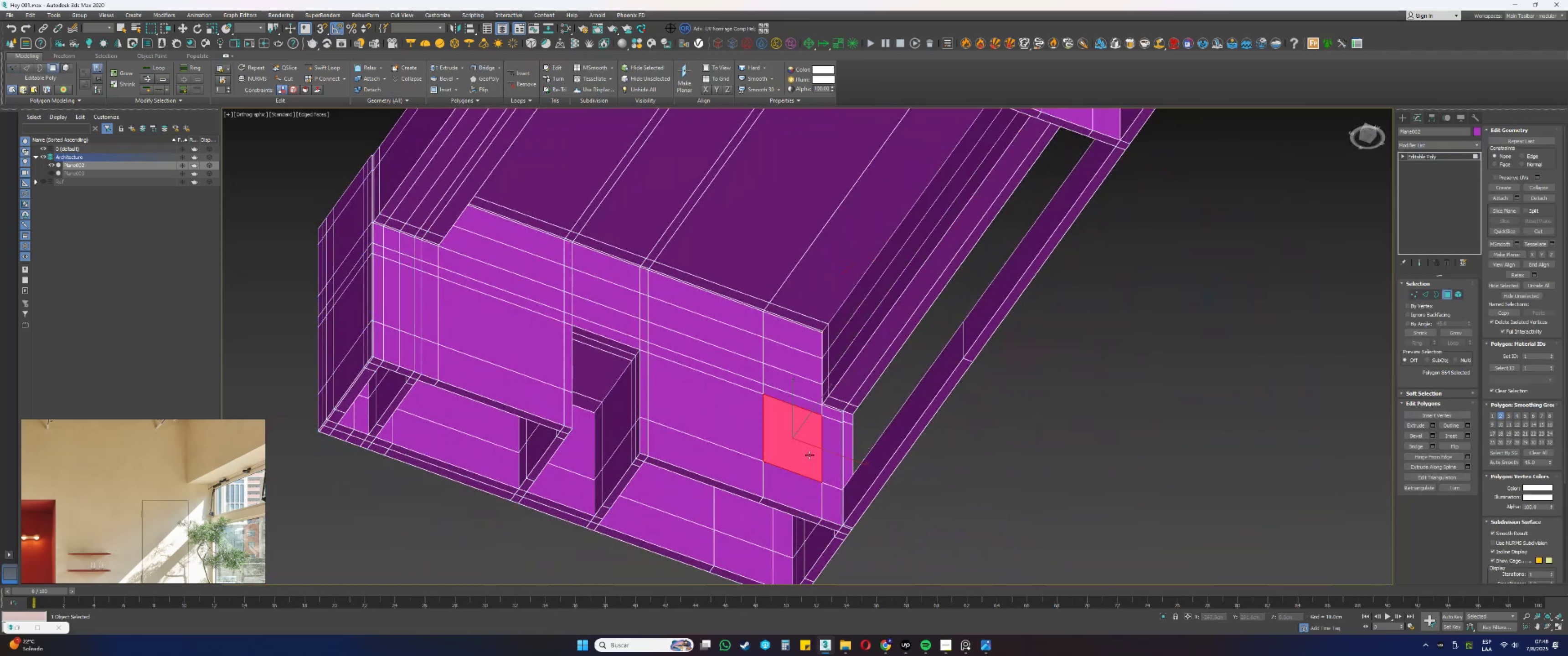 
scroll: coordinate [820, 348], scroll_direction: down, amount: 3.0
 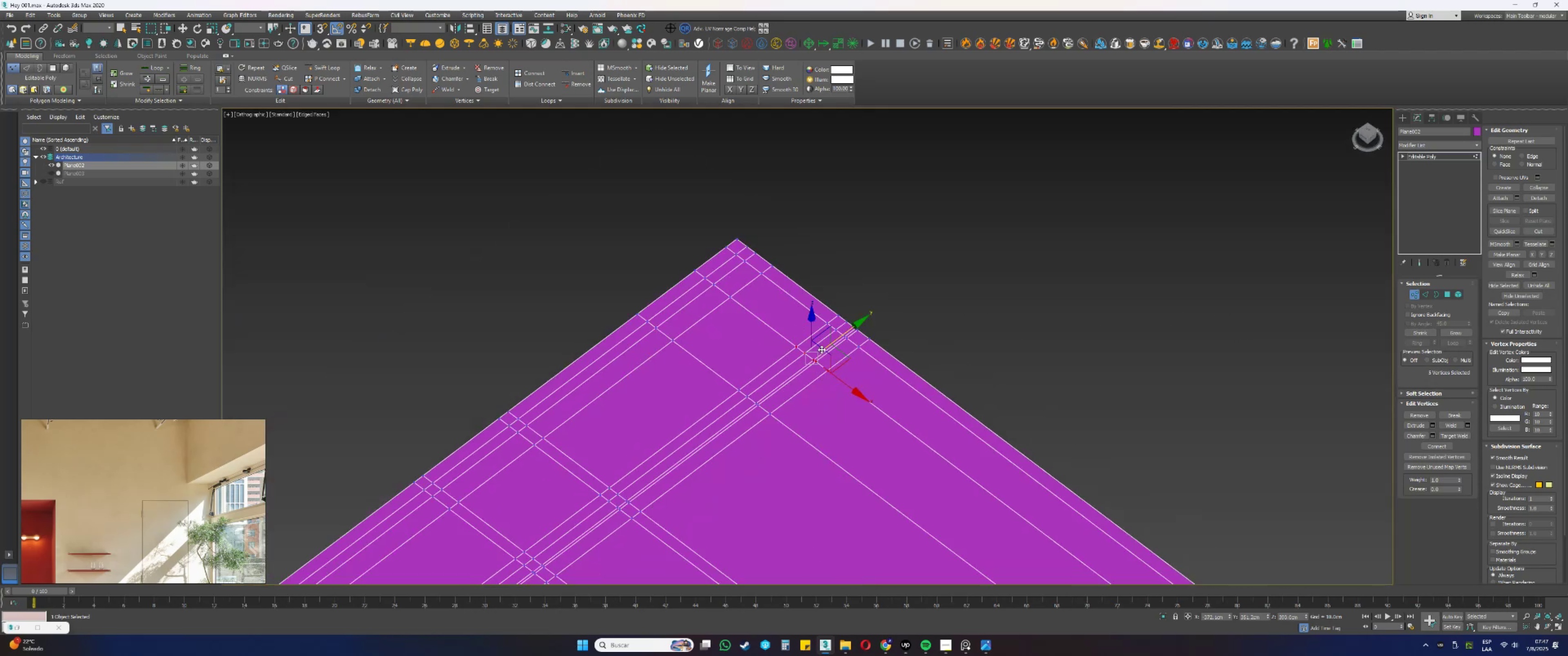 
hold_key(key=AltLeft, duration=0.69)
 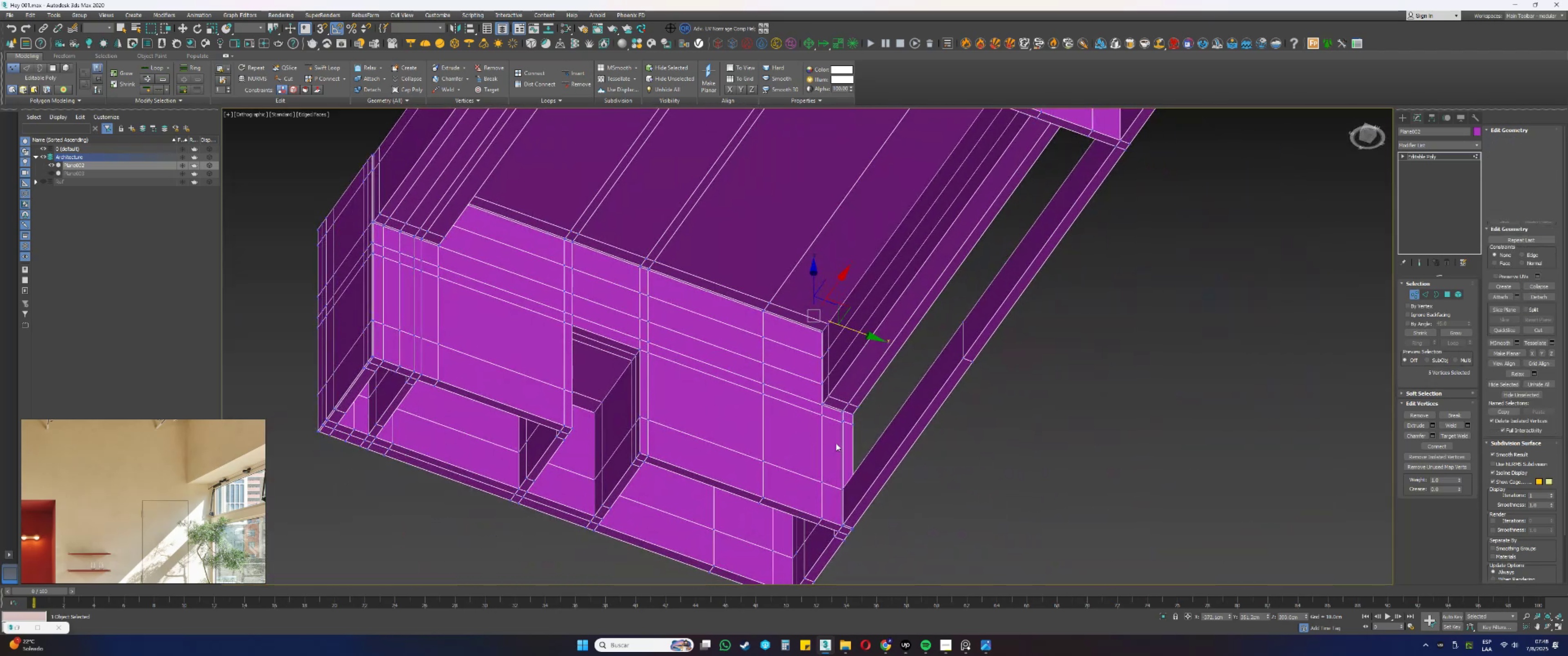 
left_click([810, 455])
 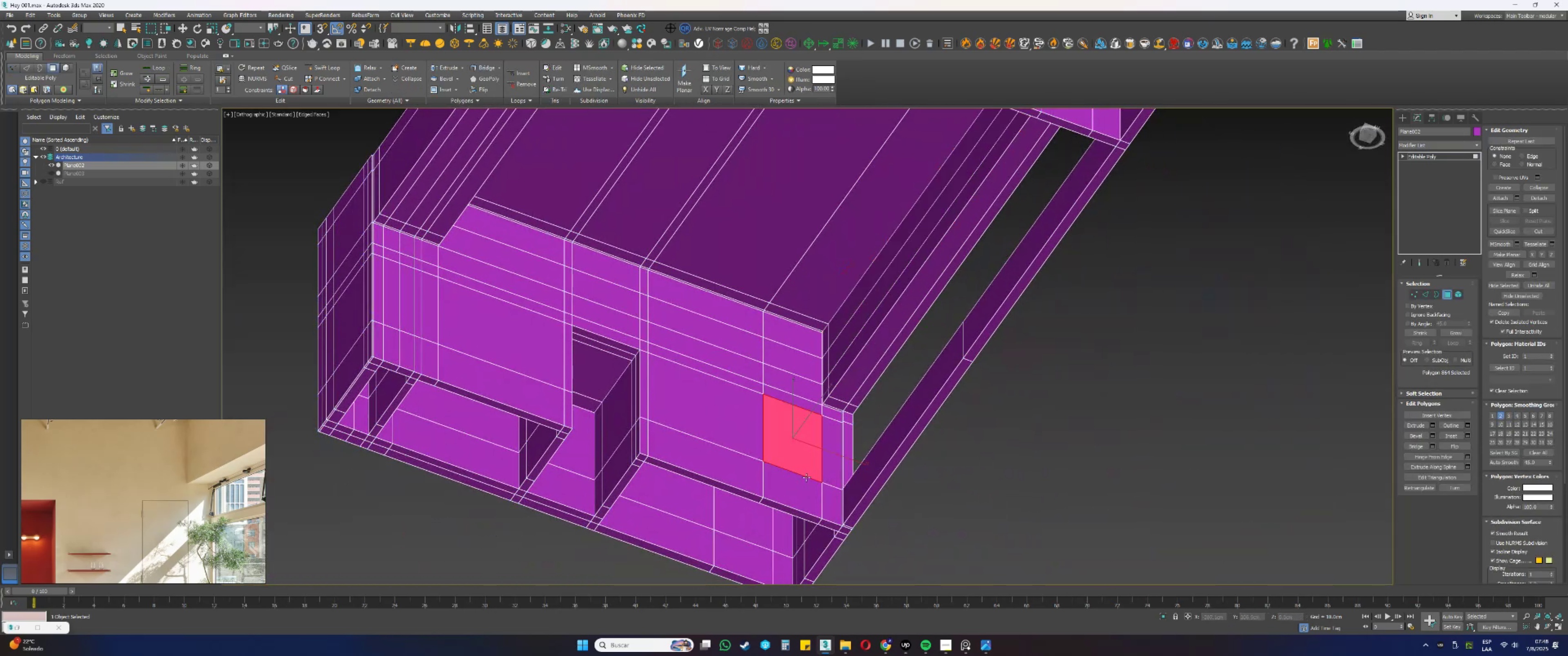 
hold_key(key=ControlLeft, duration=0.76)
left_click([802, 479])
 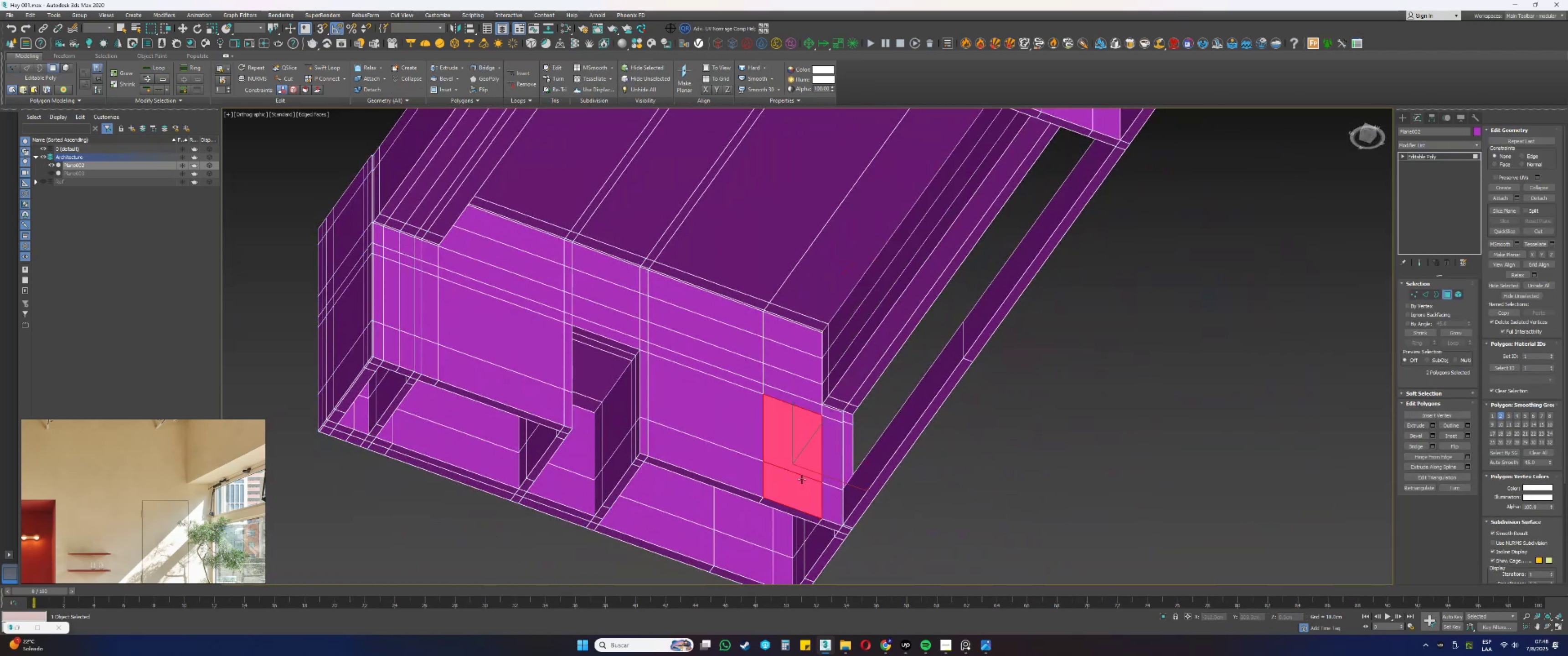 
hold_key(key=AltLeft, duration=0.39)
 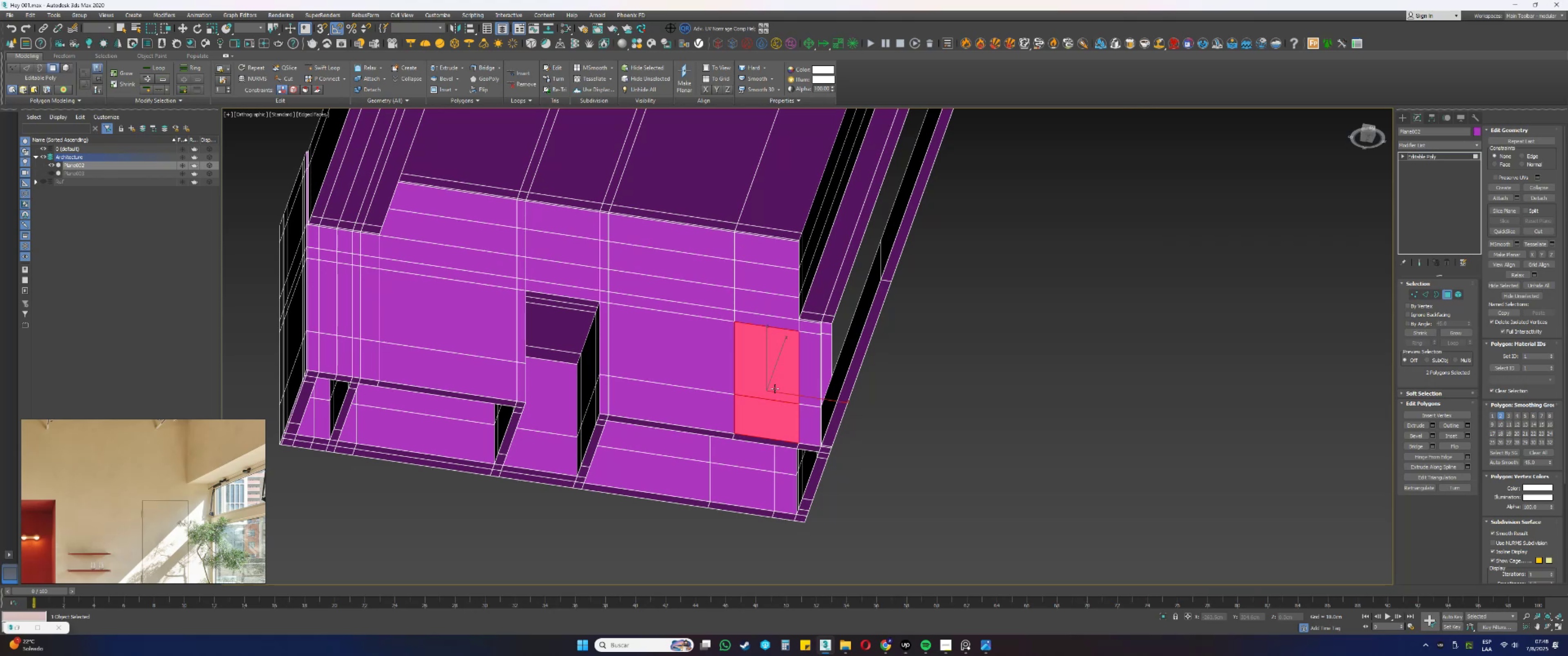 
wait(11.65)
 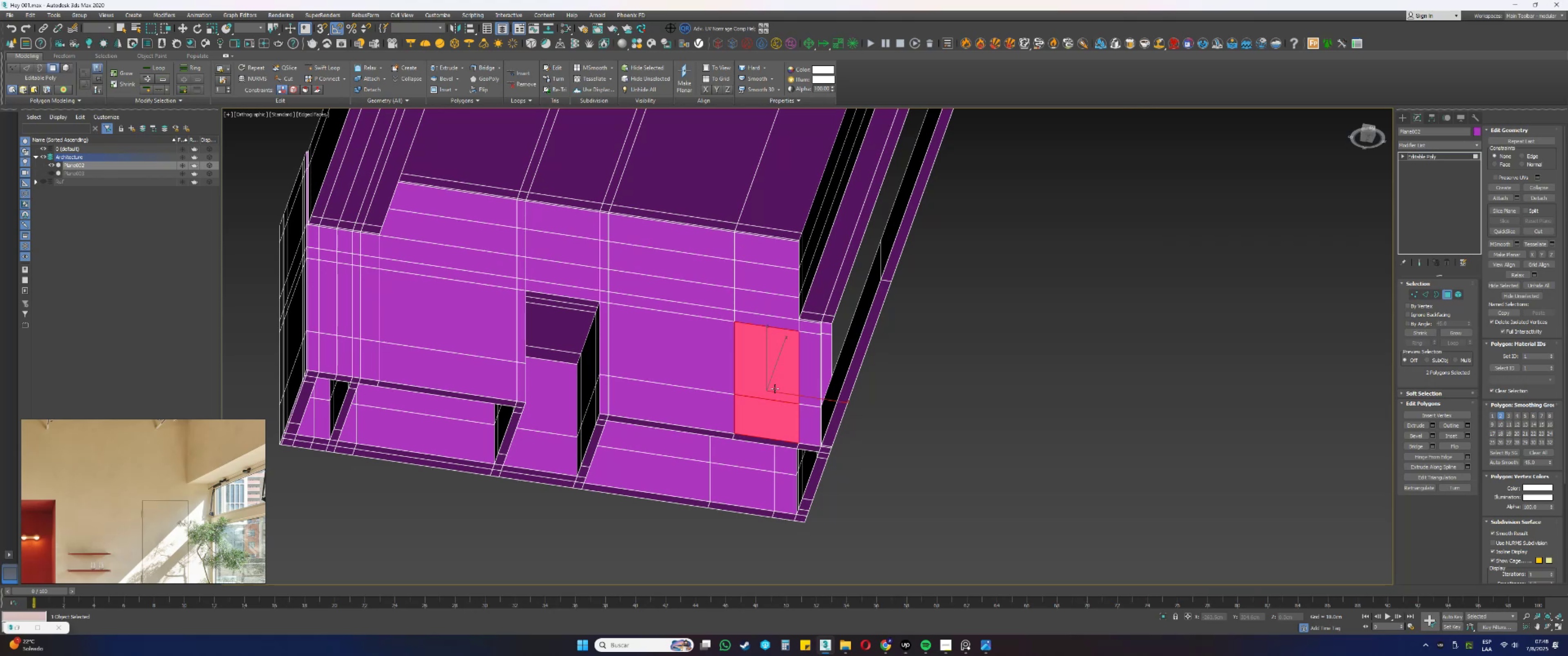 
hold_key(key=AltLeft, duration=0.67)
 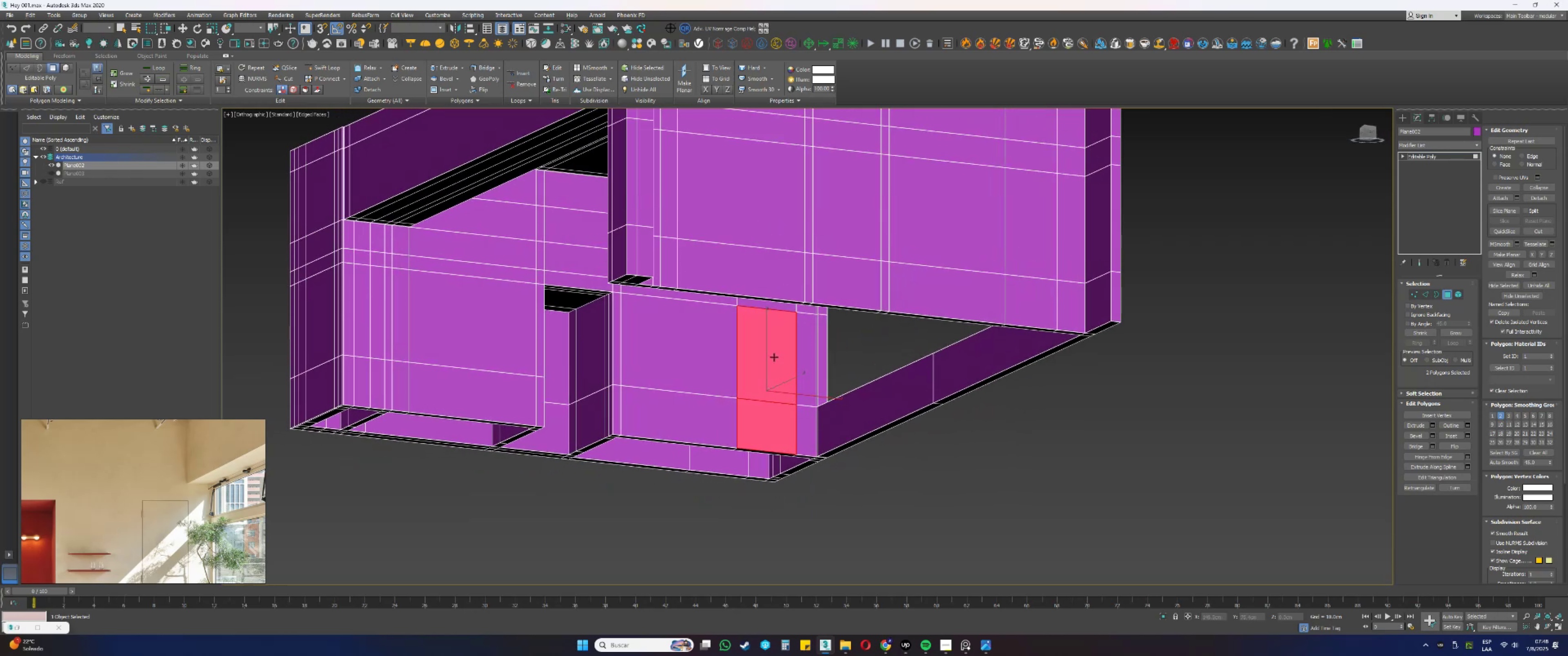 
key(Alt+AltLeft)
 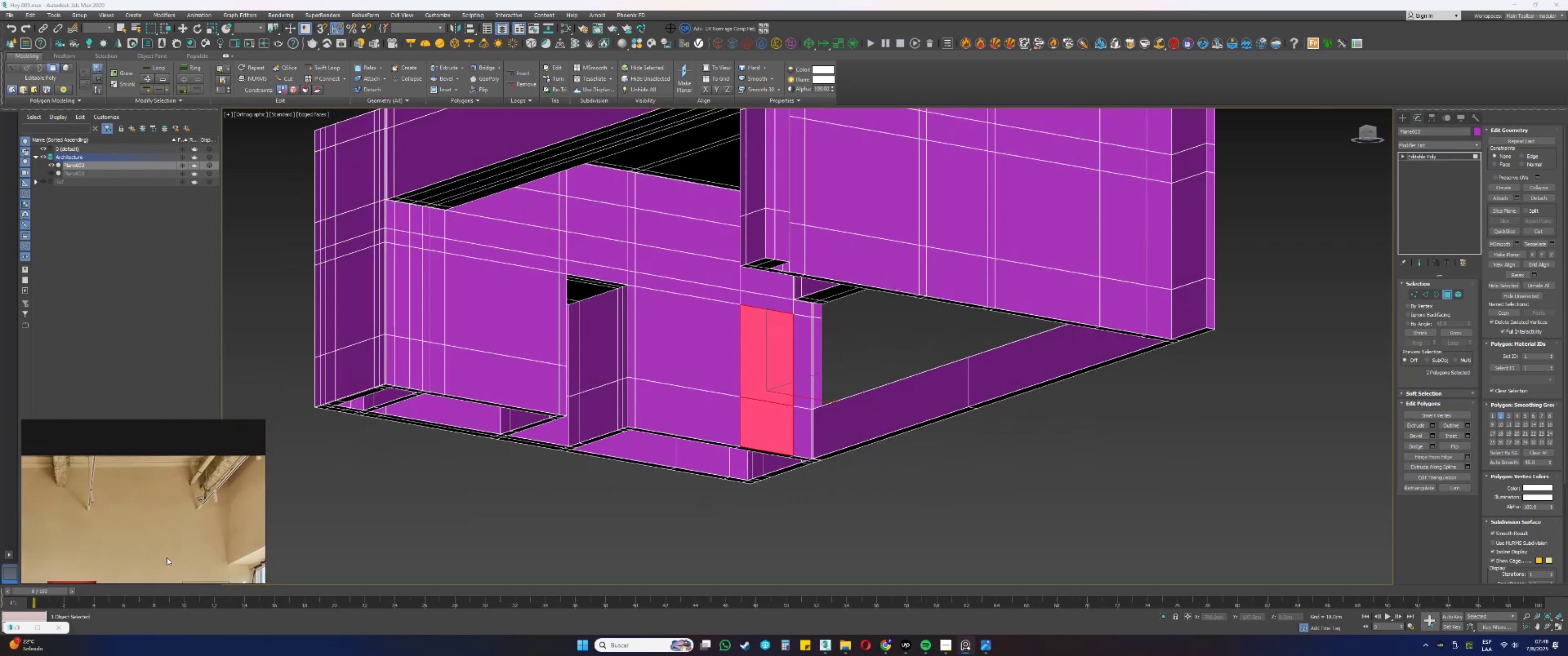 
wait(6.75)
 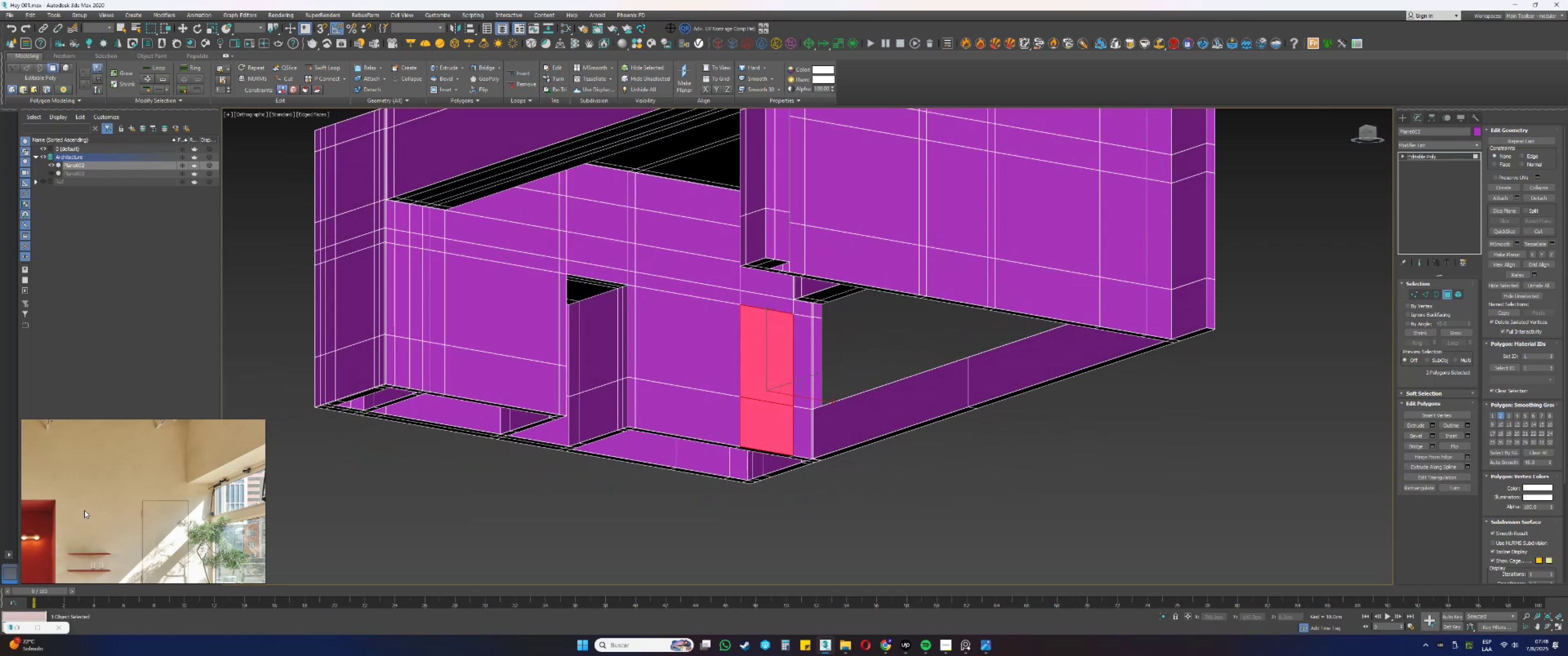 
scroll: coordinate [761, 339], scroll_direction: up, amount: 1.0
 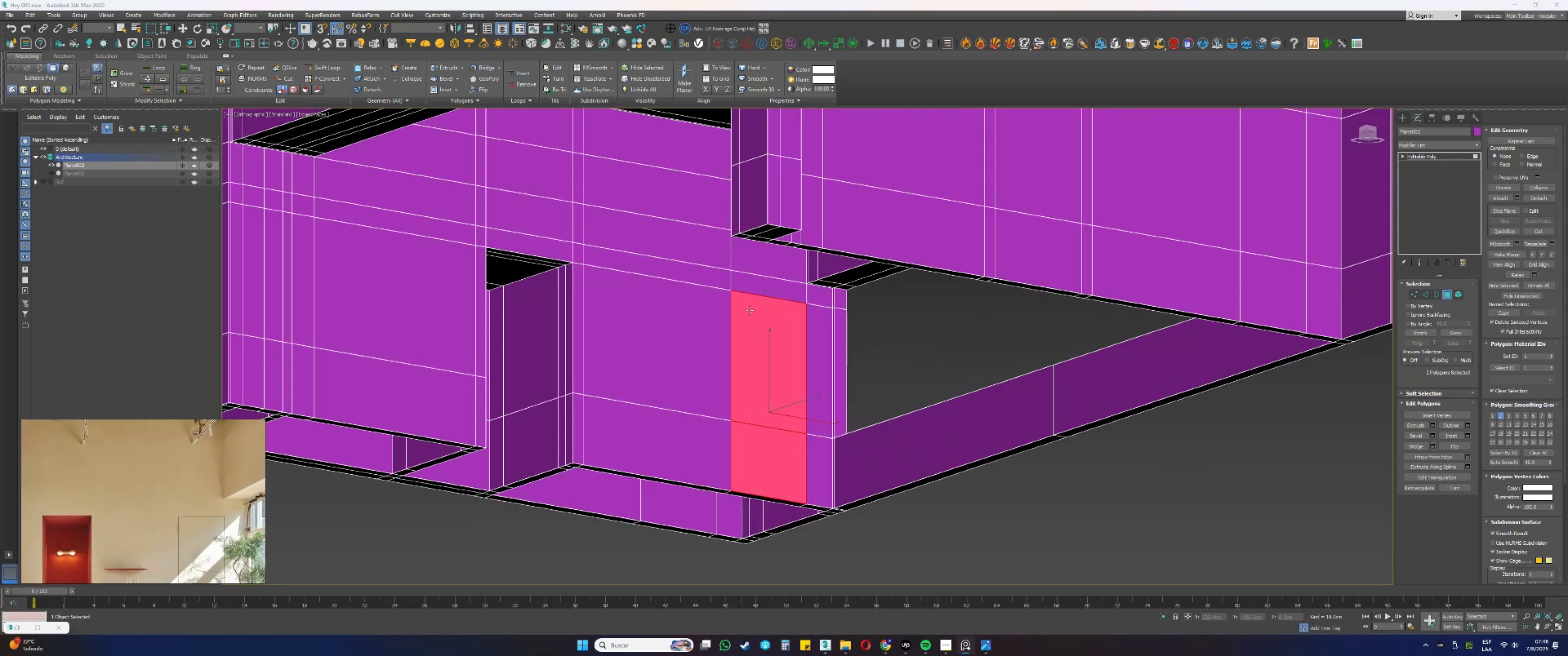 
hold_key(key=AltLeft, duration=0.78)
 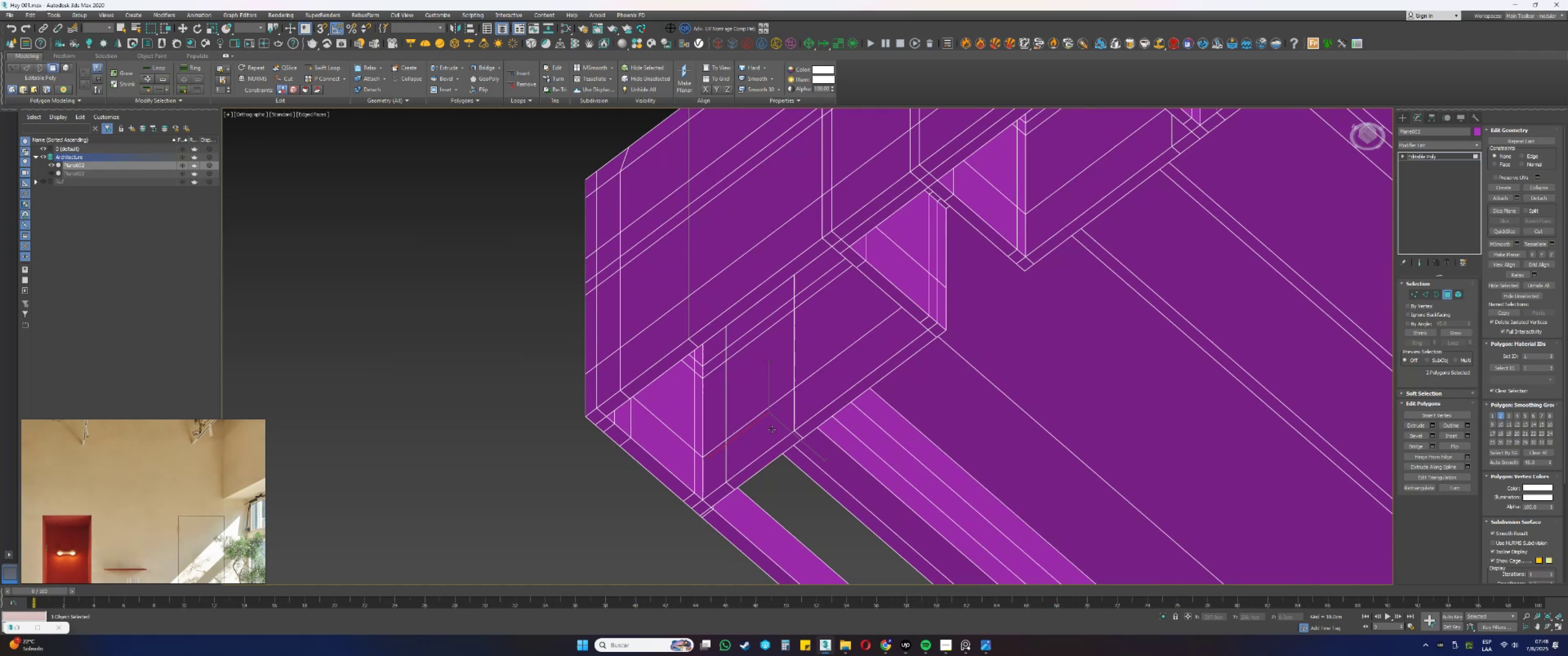 
hold_key(key=ControlLeft, duration=1.11)
left_click([773, 452])
 